 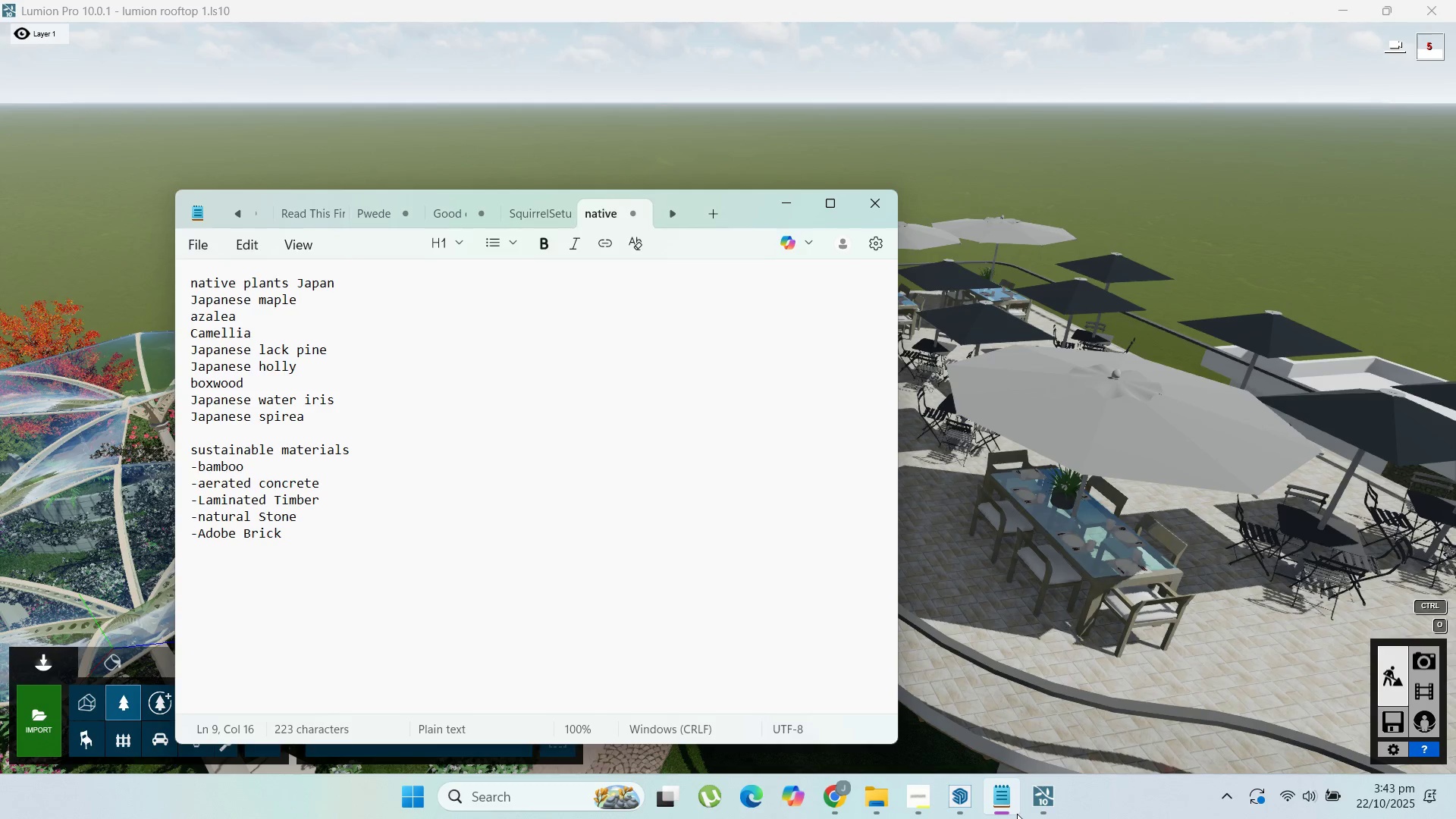 
key(Control+C)
 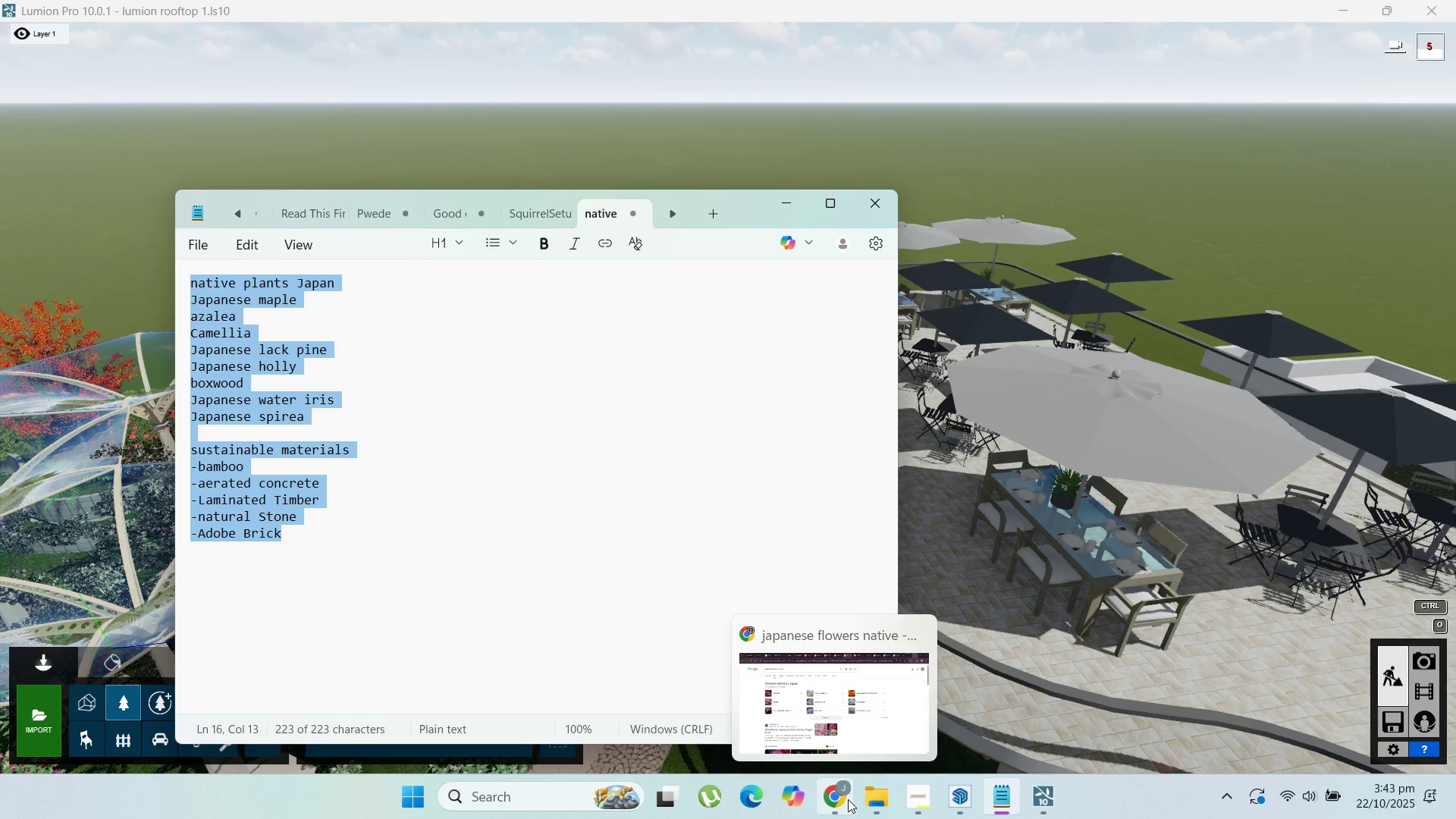 
left_click([834, 719])
 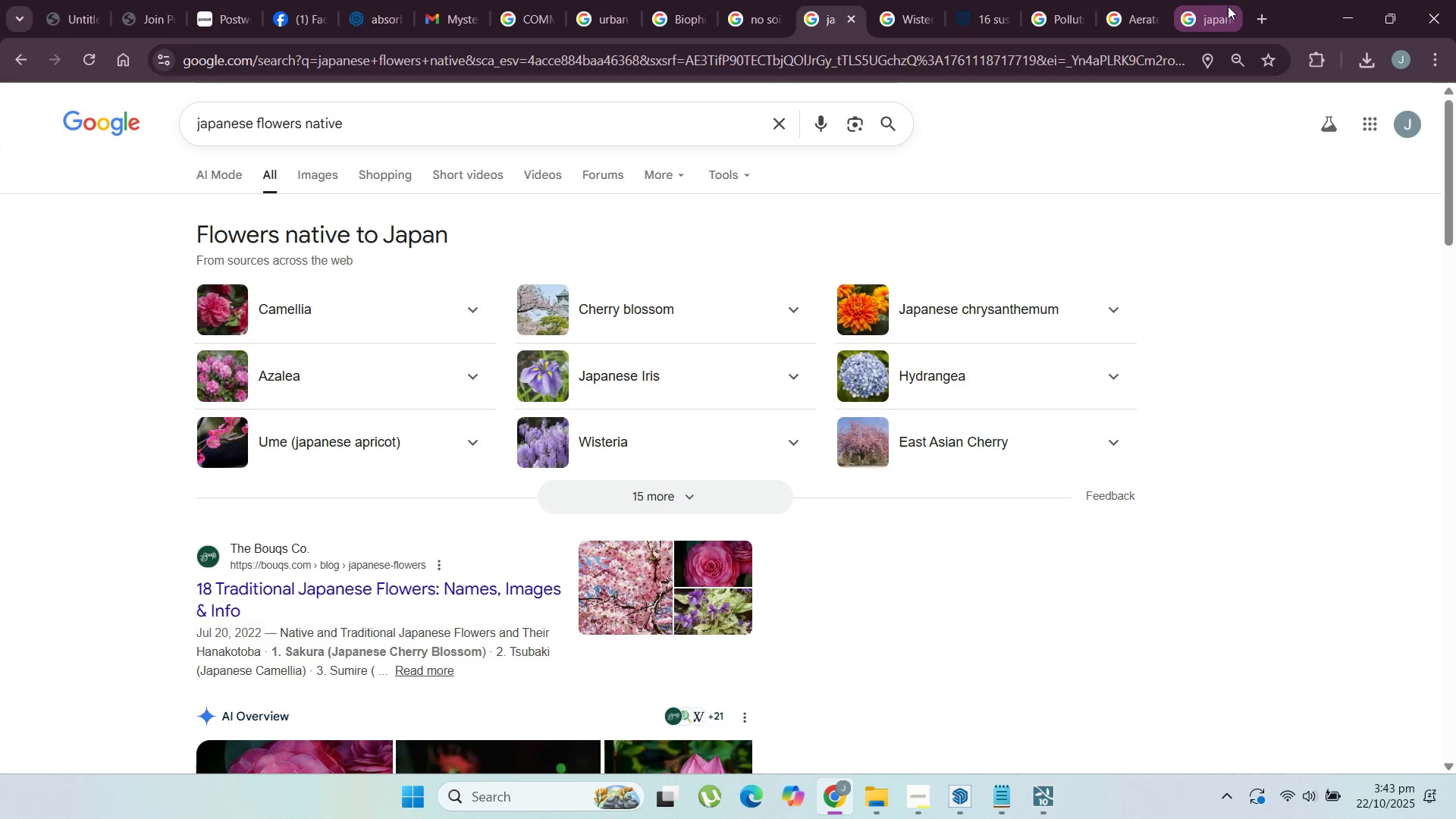 
left_click([1249, 13])
 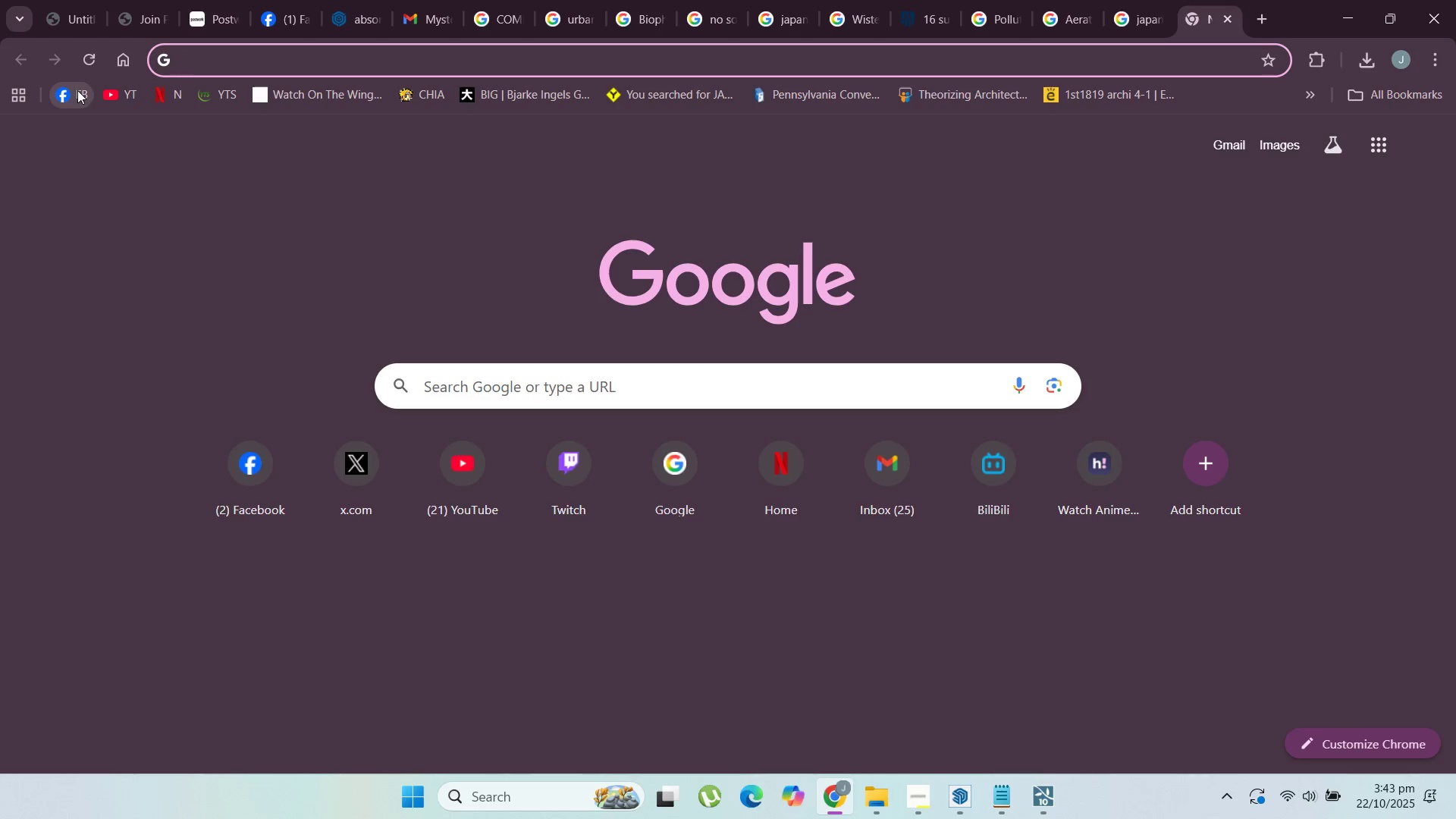 
left_click([76, 90])
 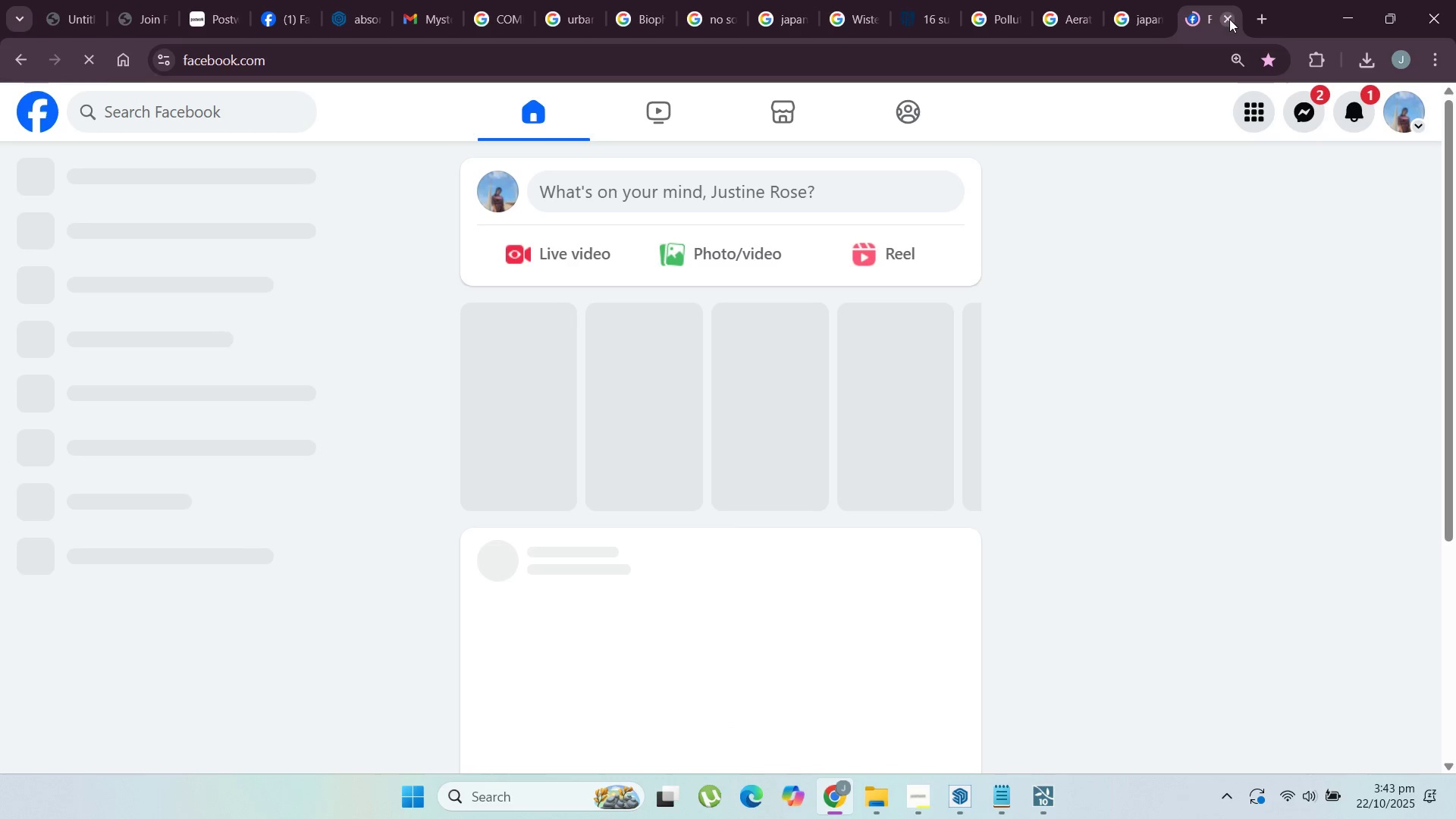 
left_click([1300, 107])
 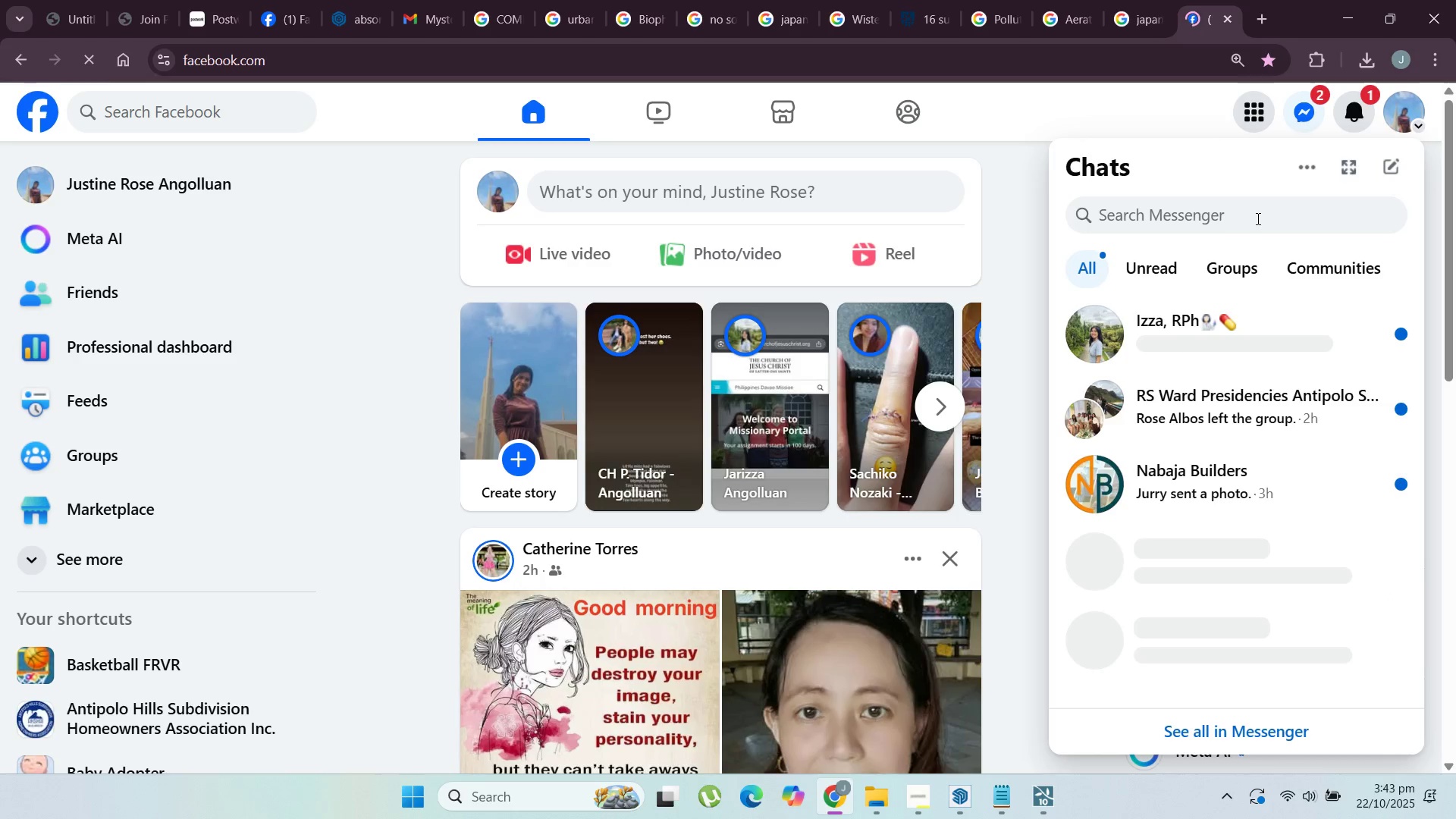 
left_click([1248, 344])
 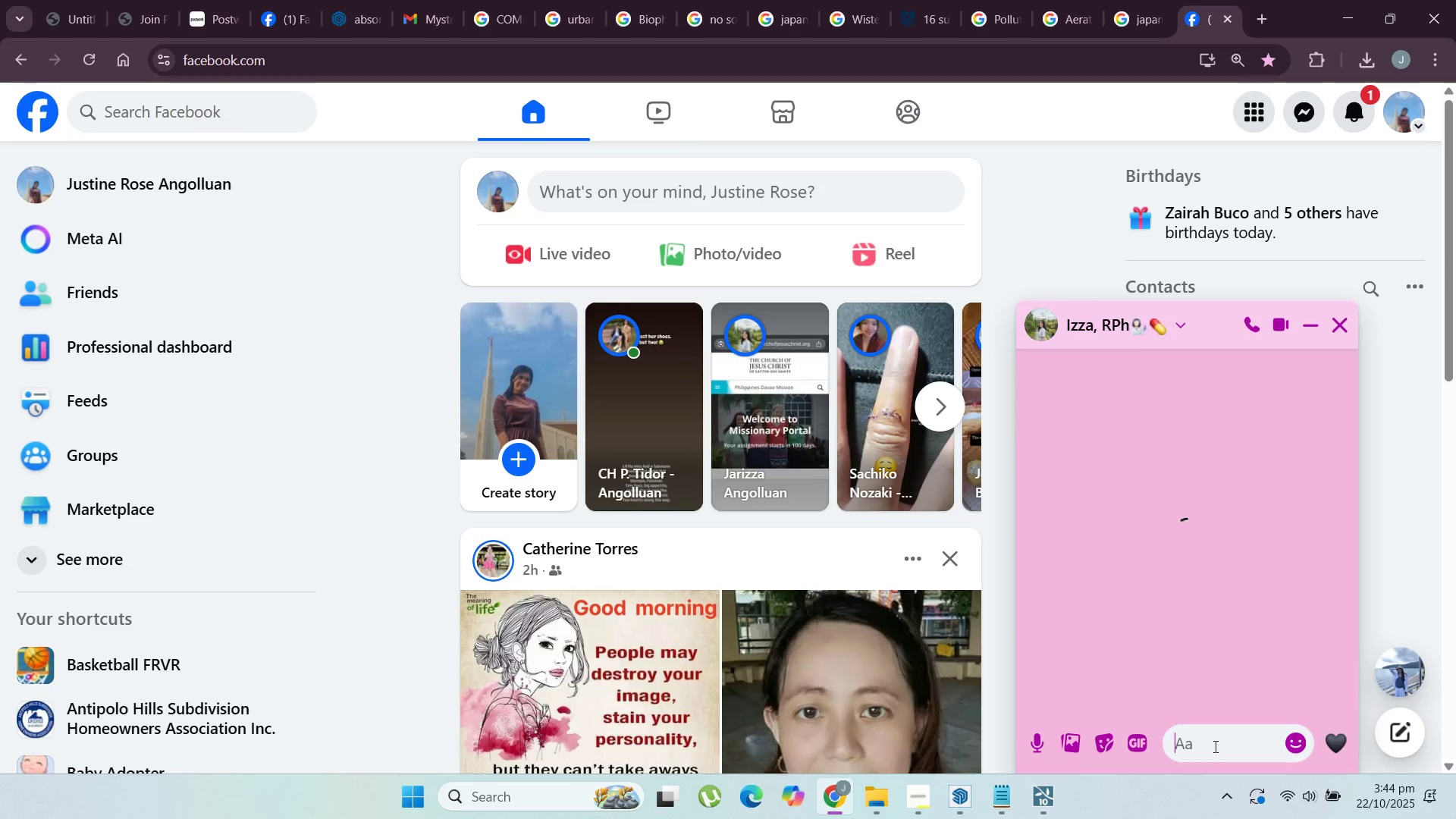 
left_click([1207, 745])
 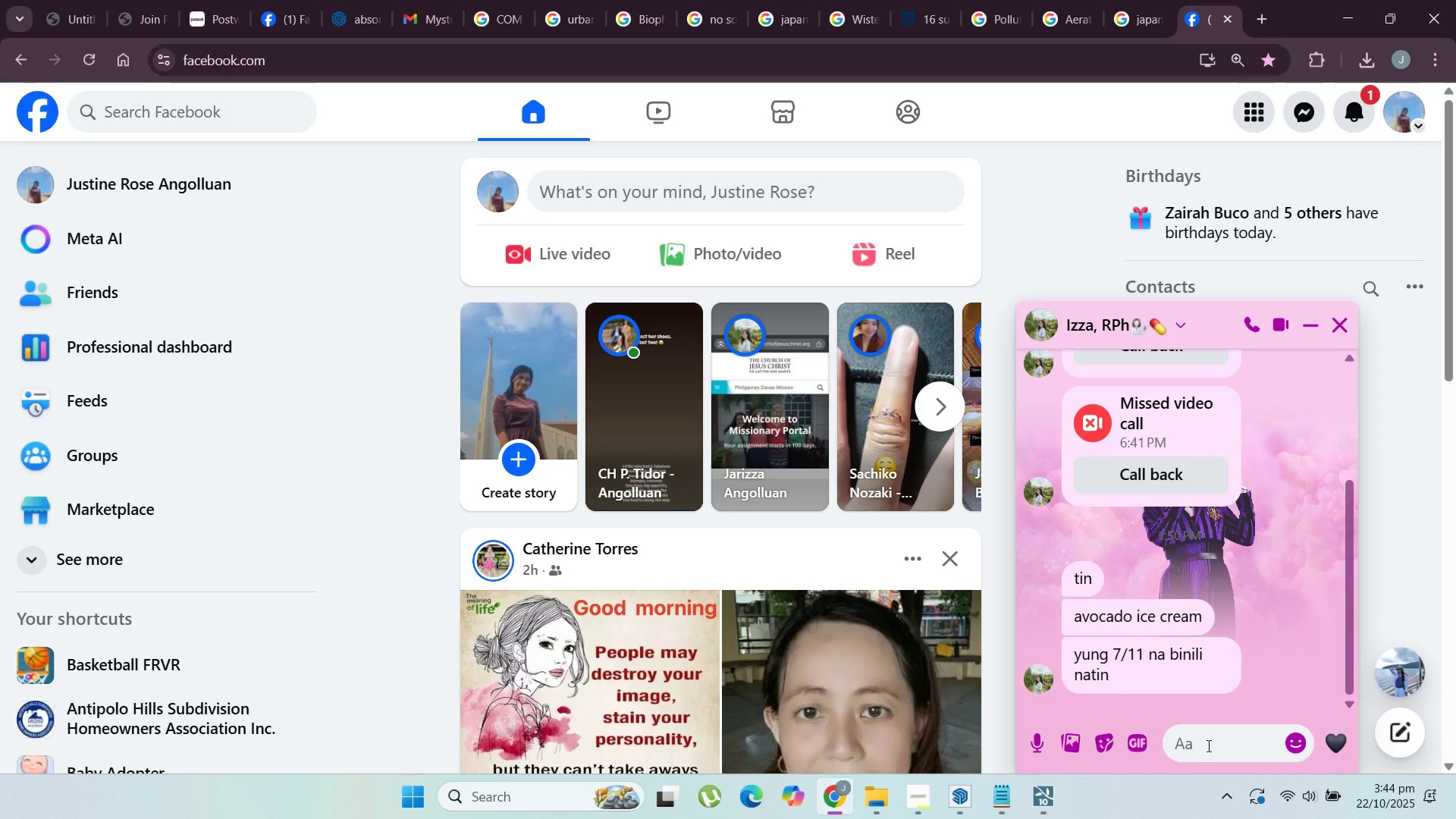 
hold_key(key=ControlLeft, duration=1.5)
 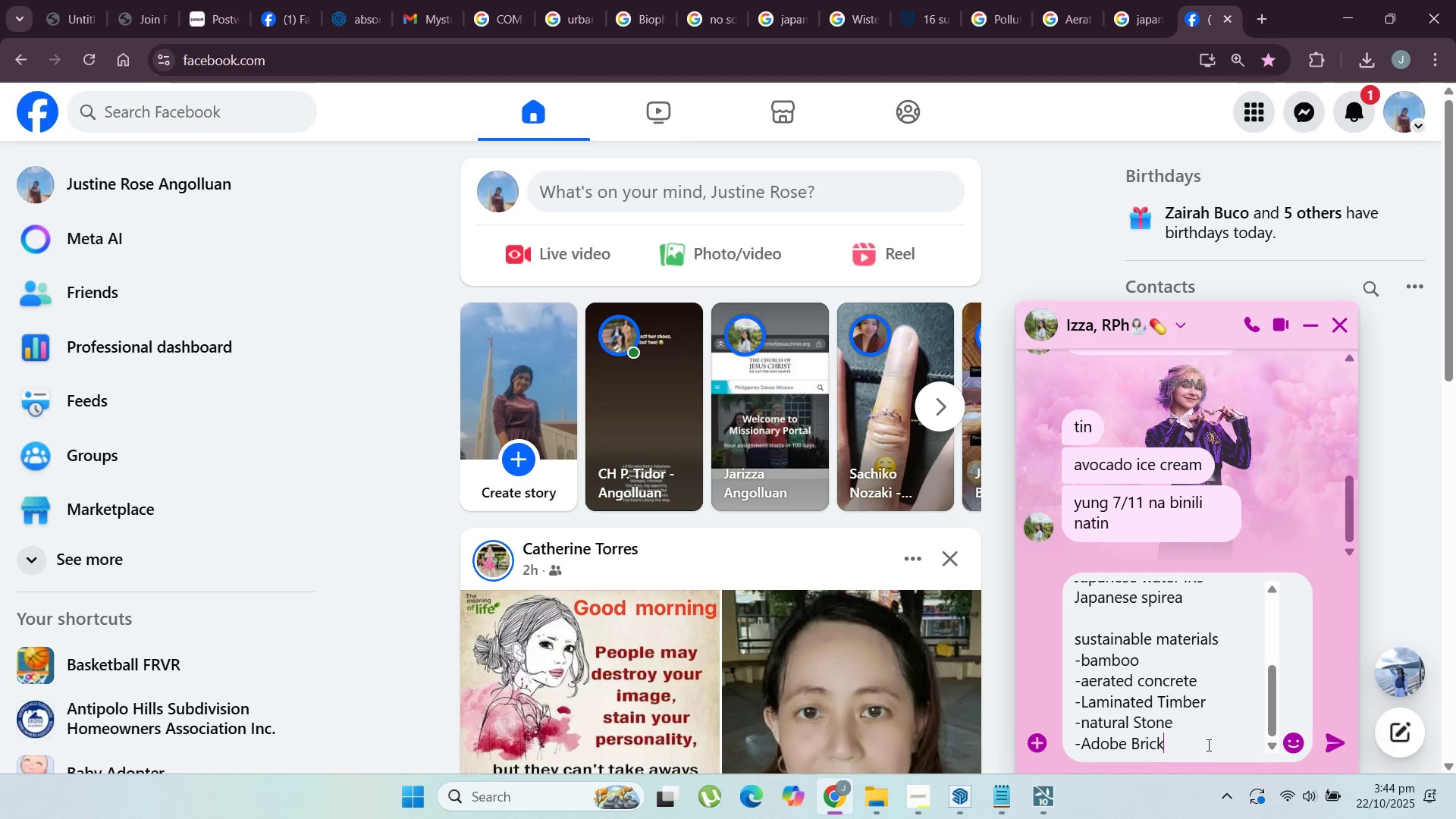 
key(Control+V)
 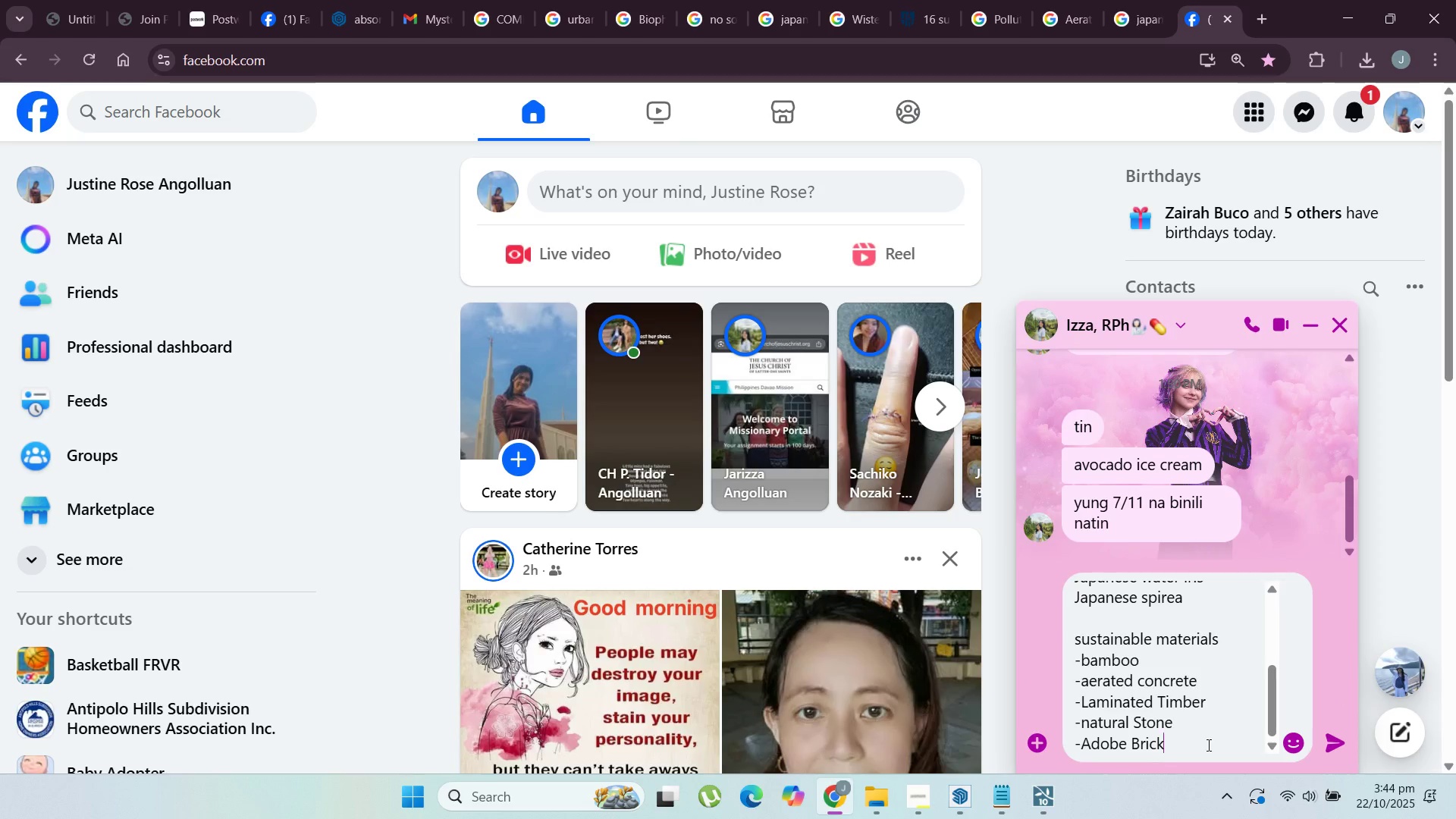 
key(Enter)
 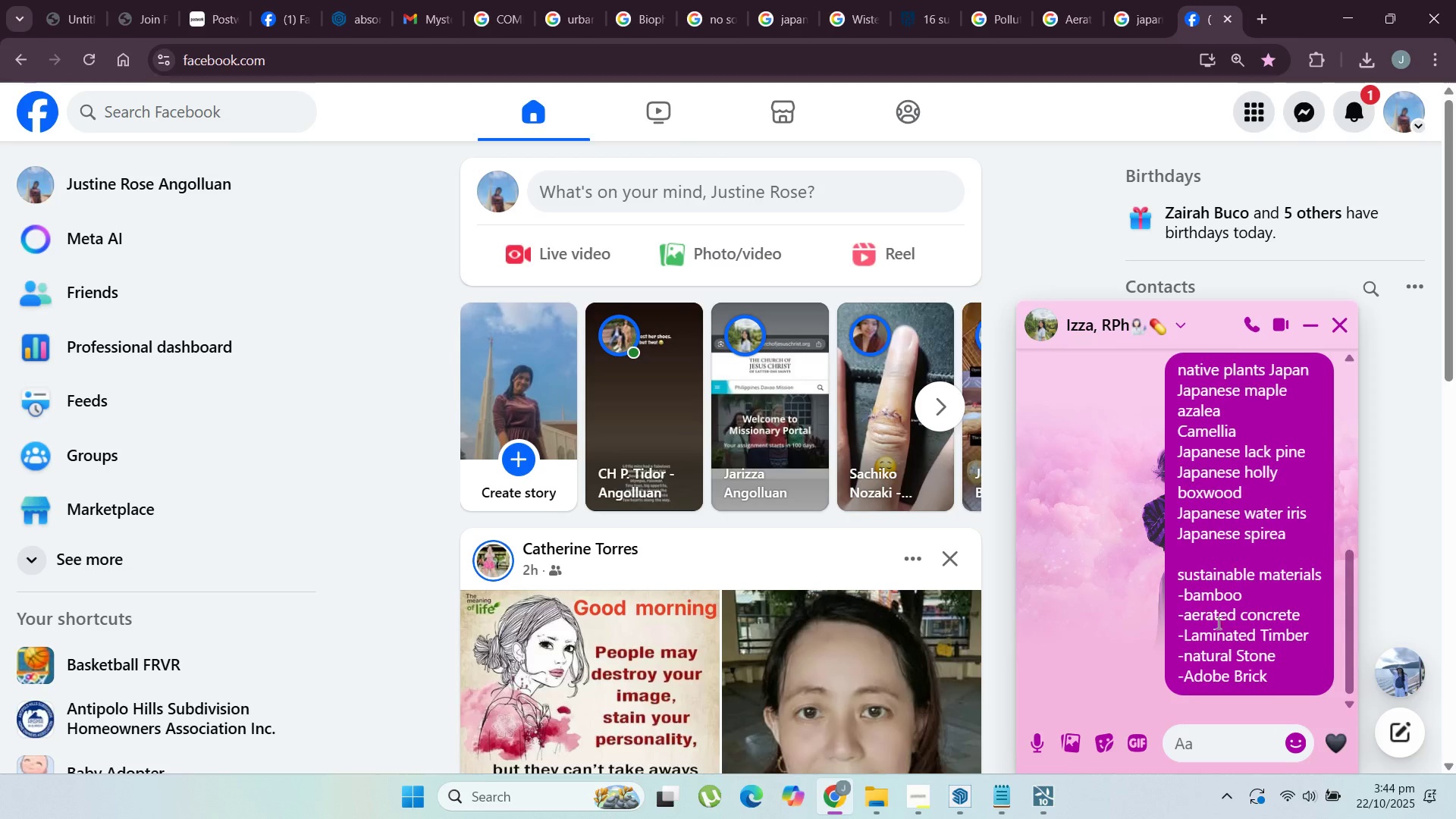 
scroll: coordinate [1217, 623], scroll_direction: up, amount: 2.0
 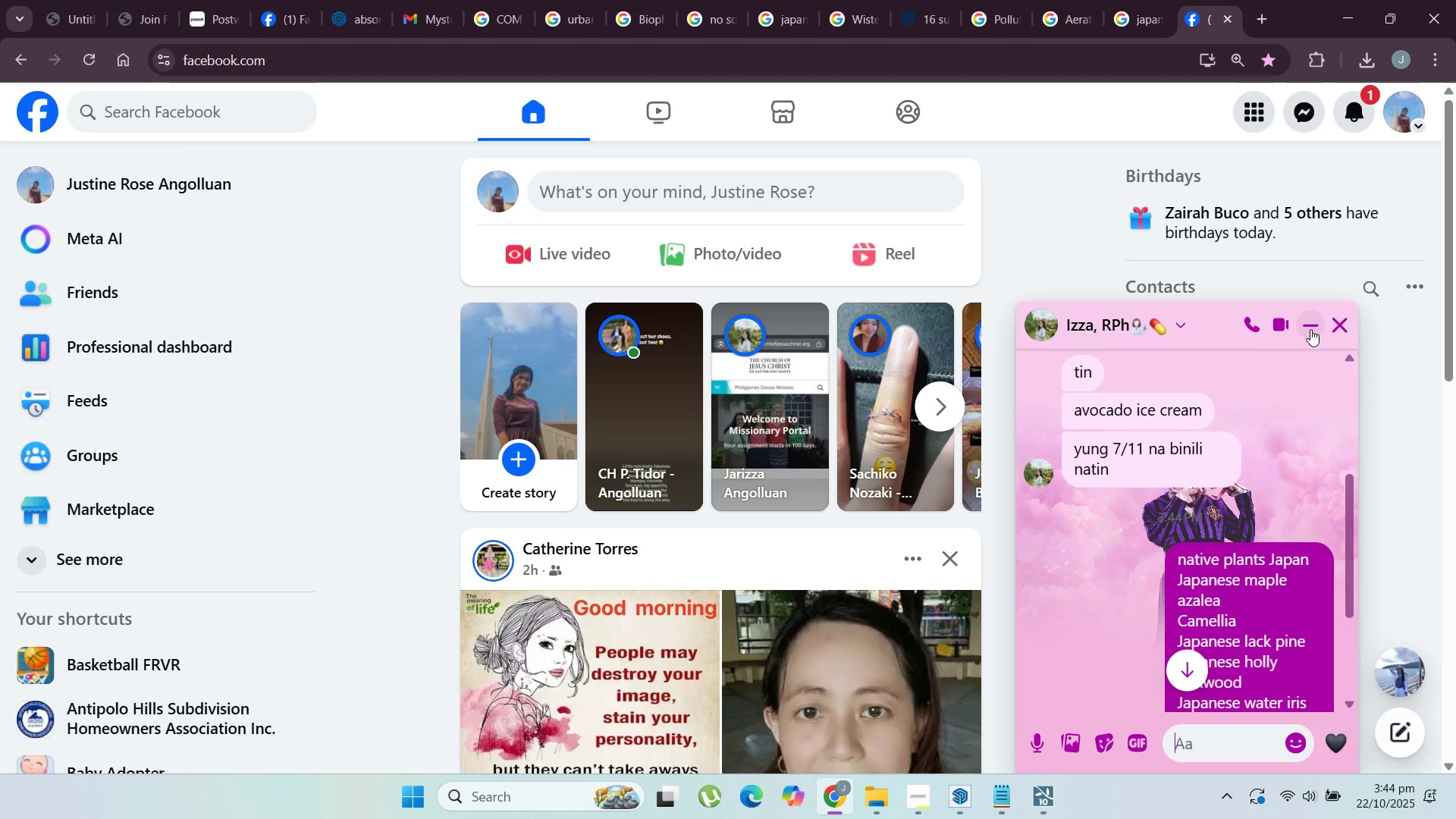 
left_click([1307, 325])
 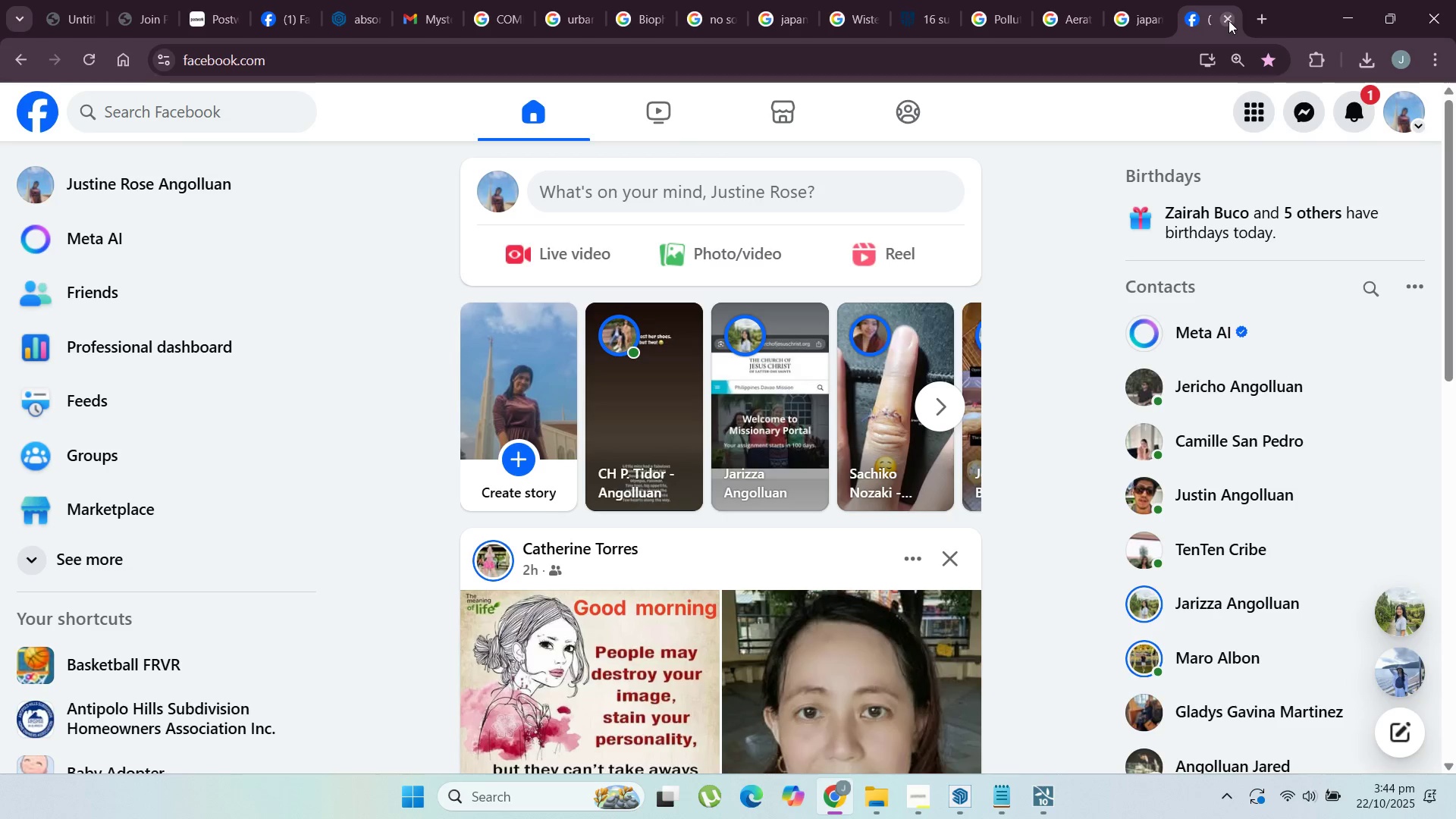 
left_click([1228, 20])
 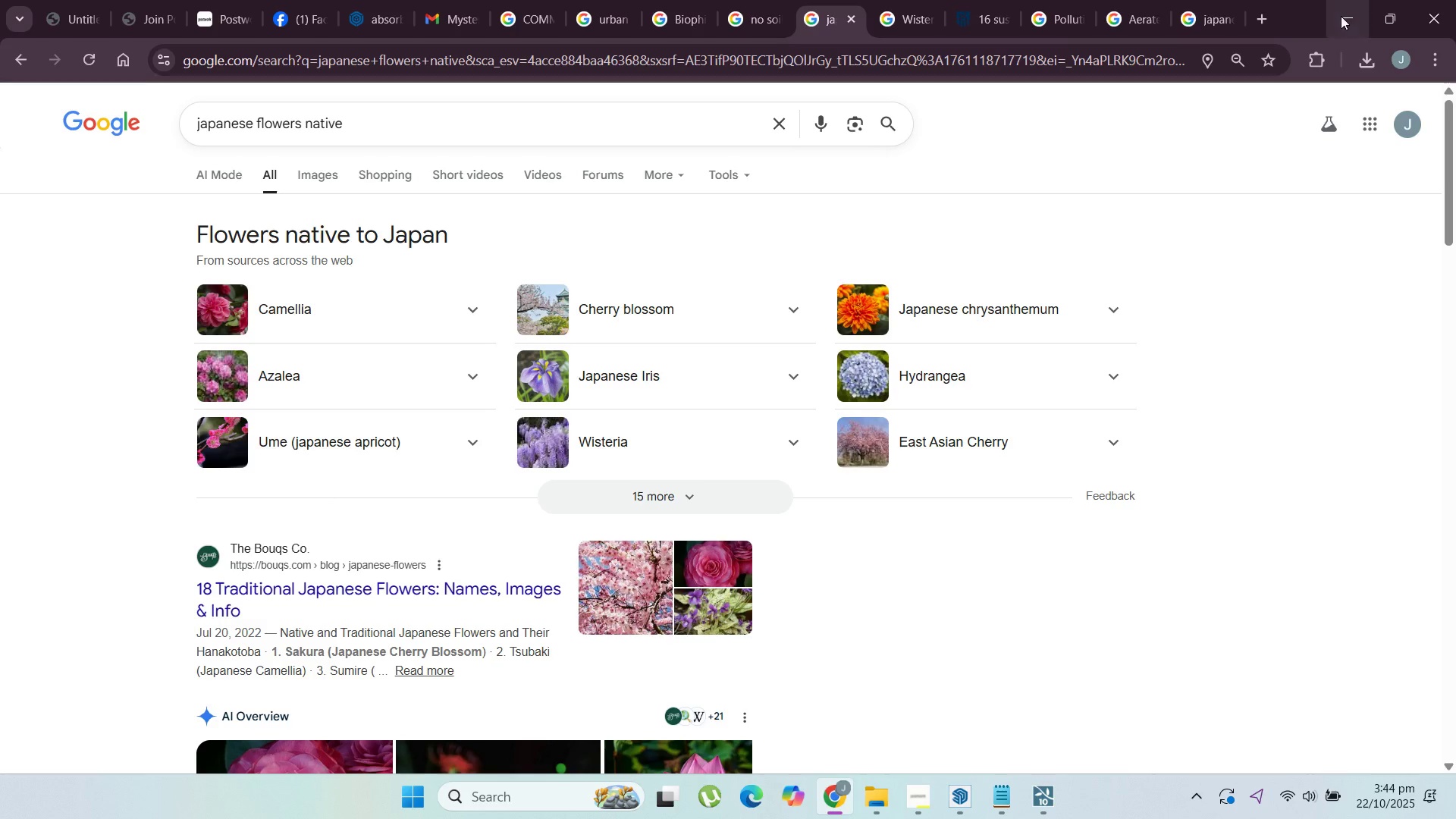 
left_click([1348, 16])
 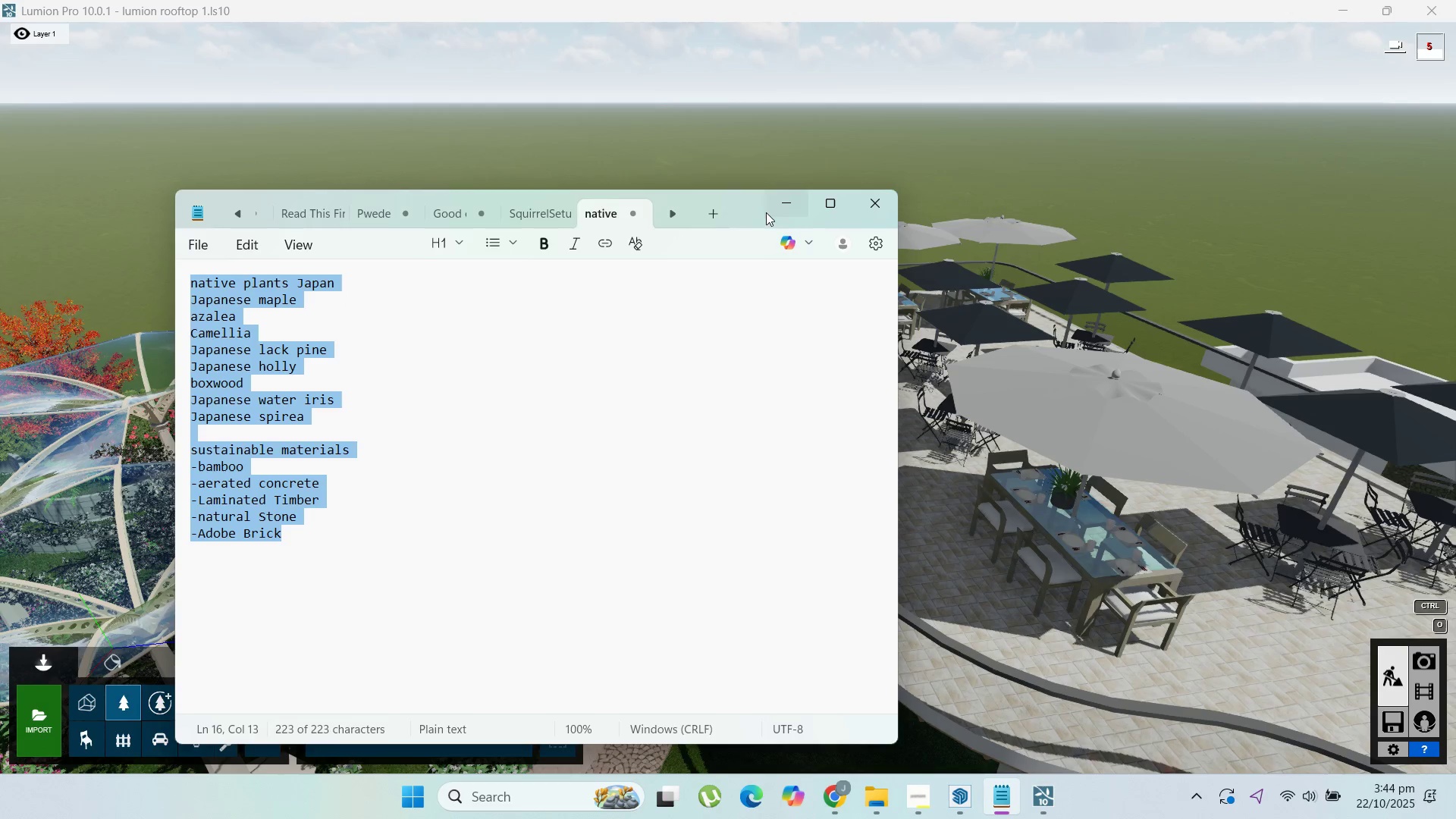 
left_click([791, 208])
 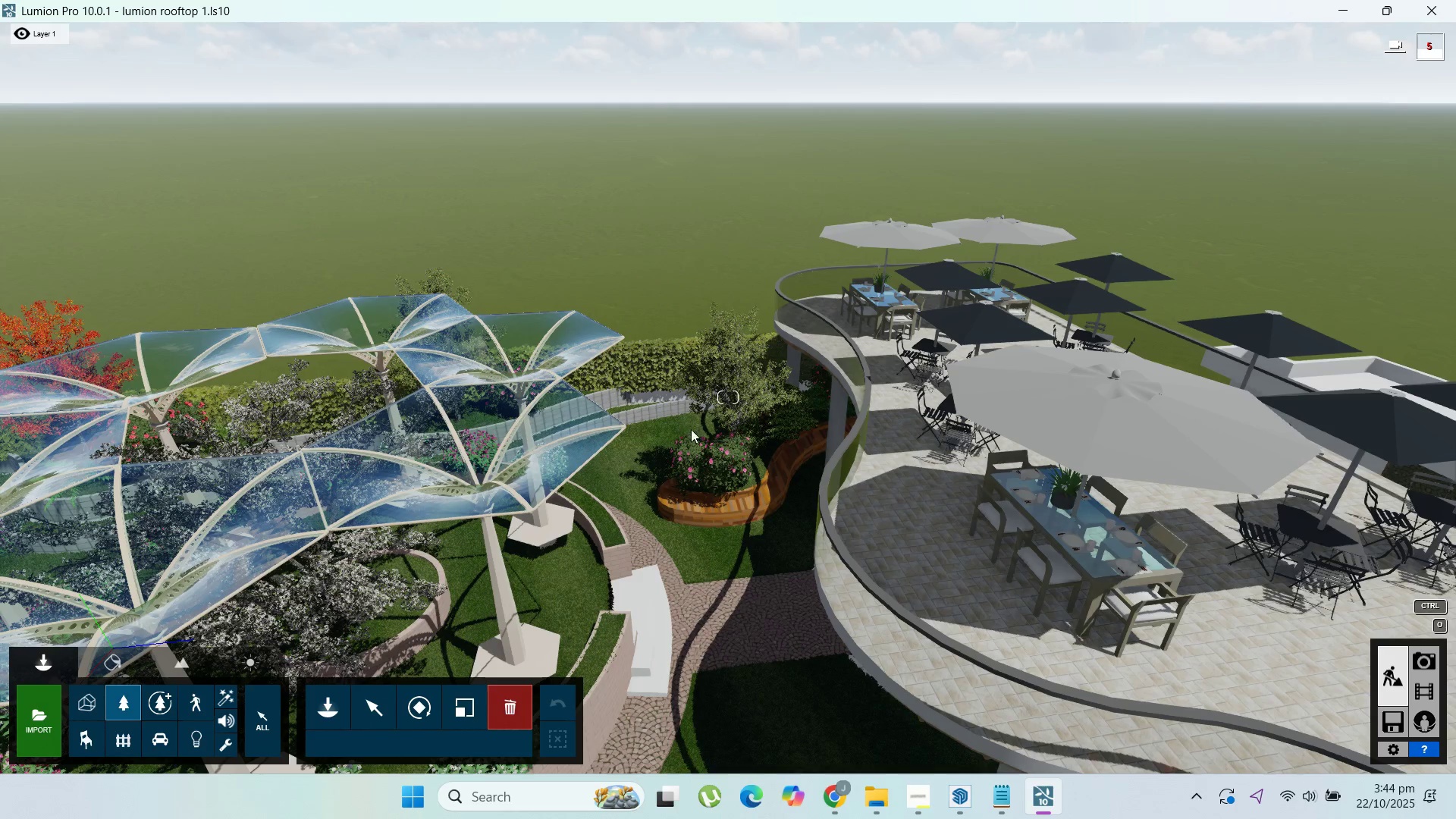 
scroll: coordinate [714, 444], scroll_direction: down, amount: 4.0
 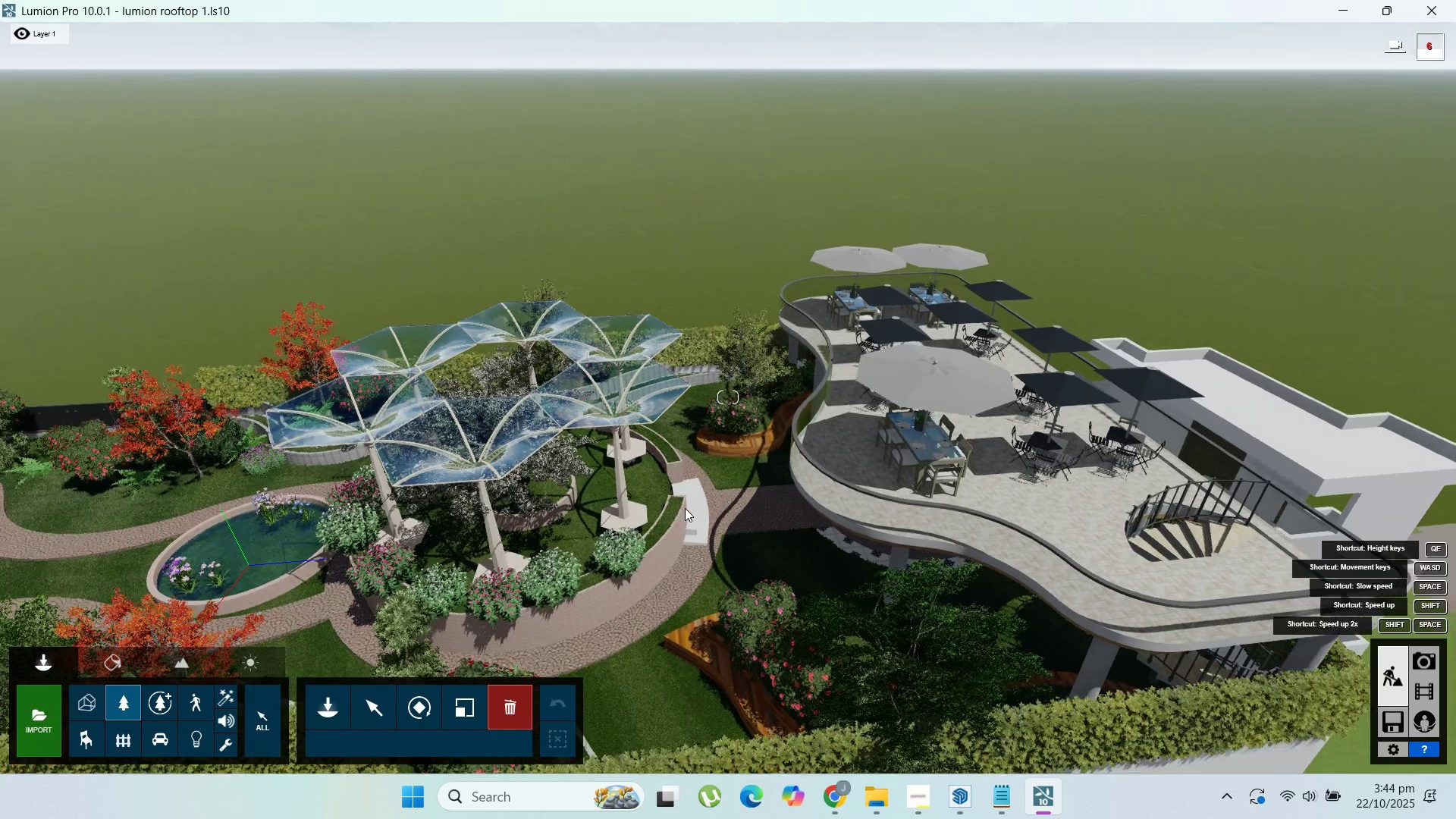 
scroll: coordinate [689, 508], scroll_direction: up, amount: 4.0
 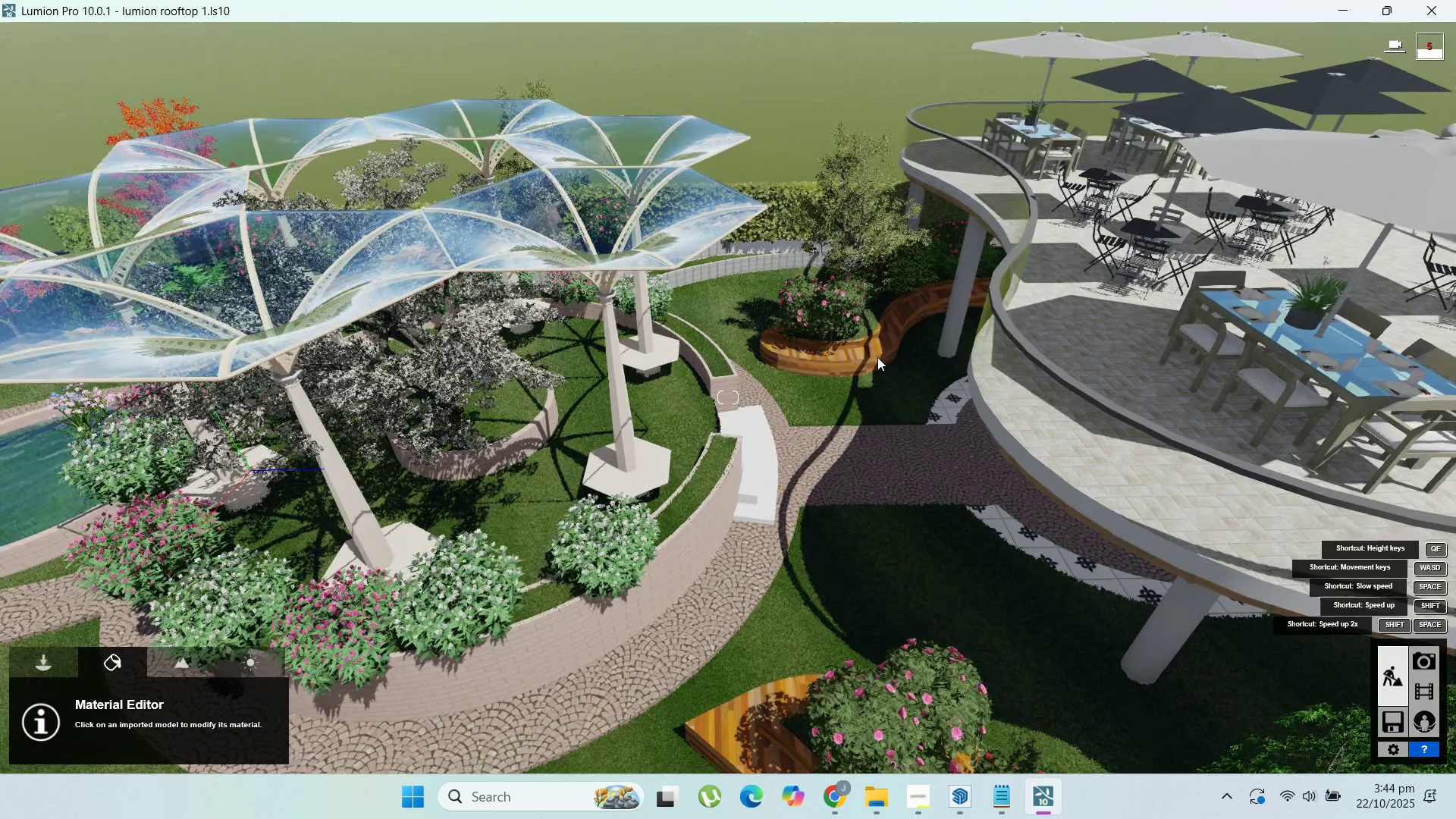 
wait(5.98)
 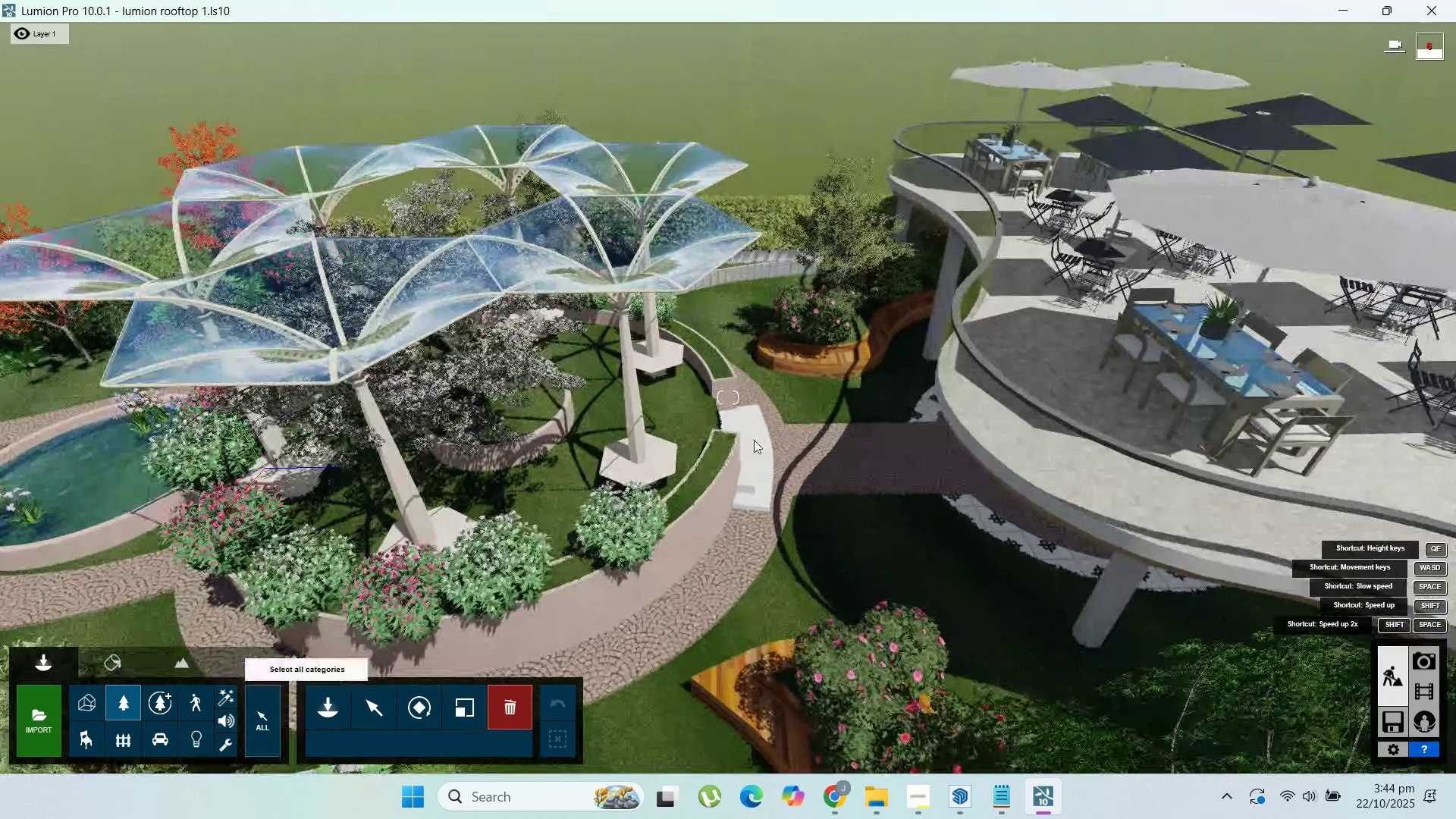 
left_click([876, 358])
 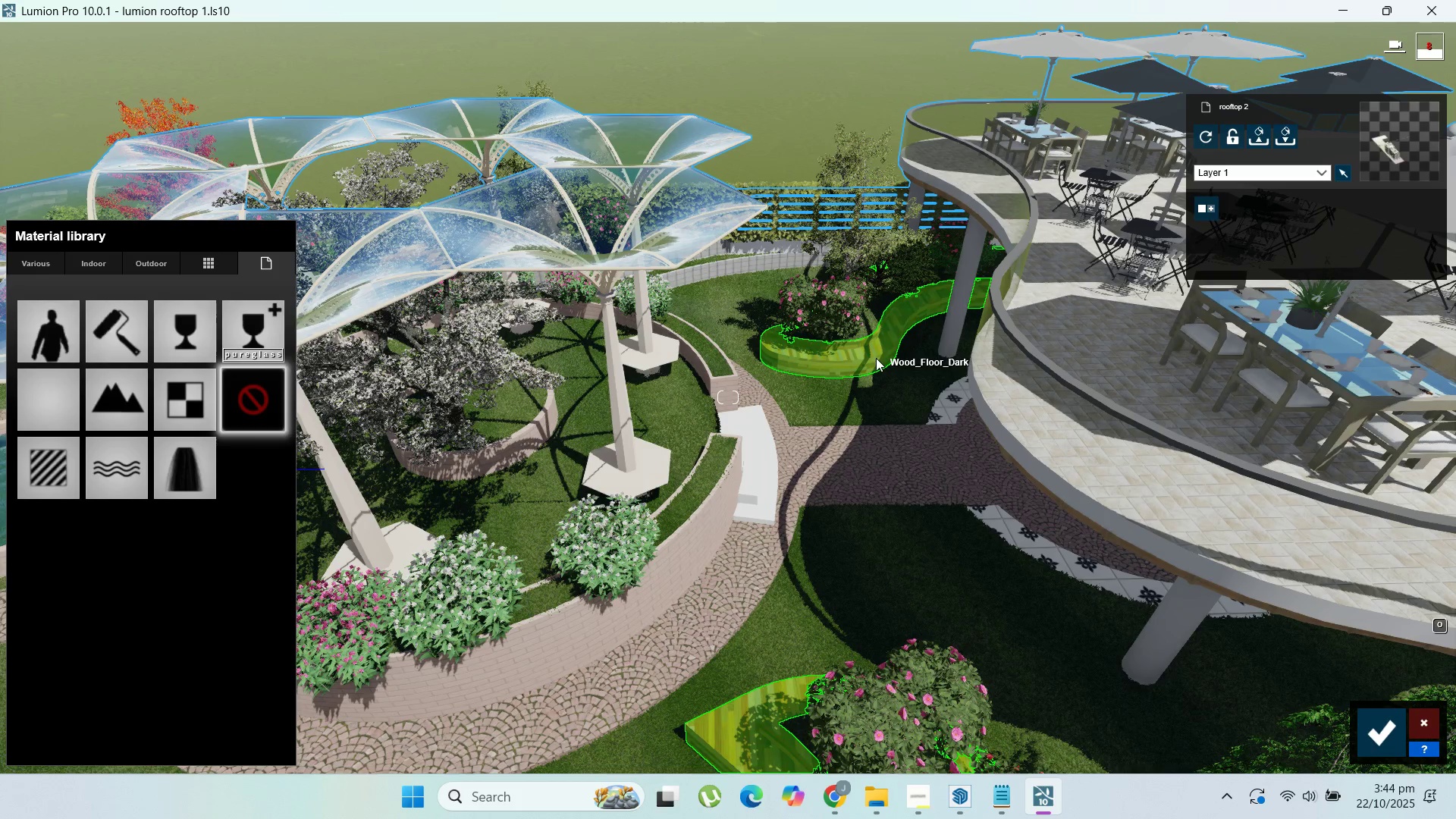 
wait(6.6)
 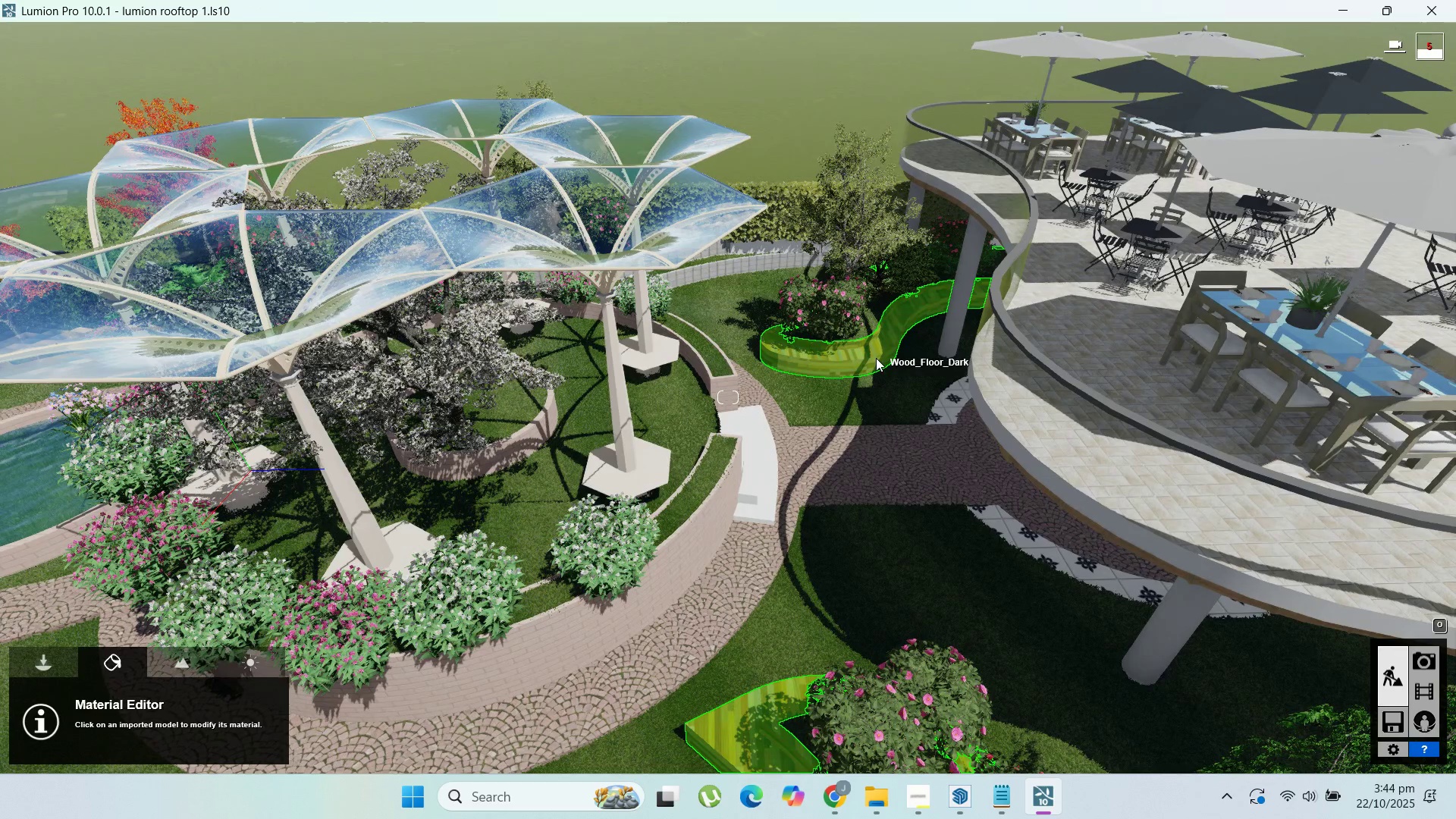 
left_click([96, 264])
 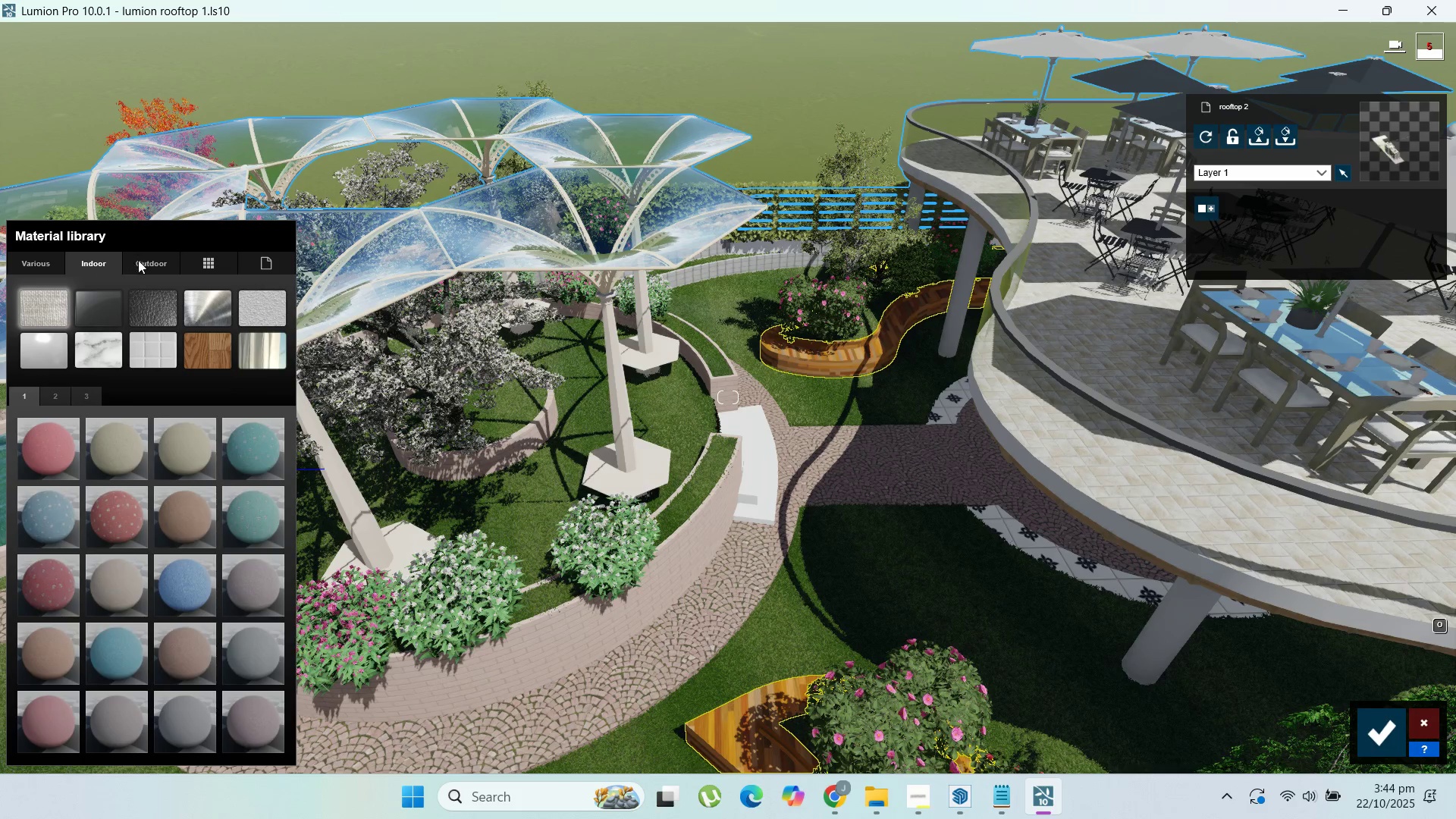 
left_click([144, 262])
 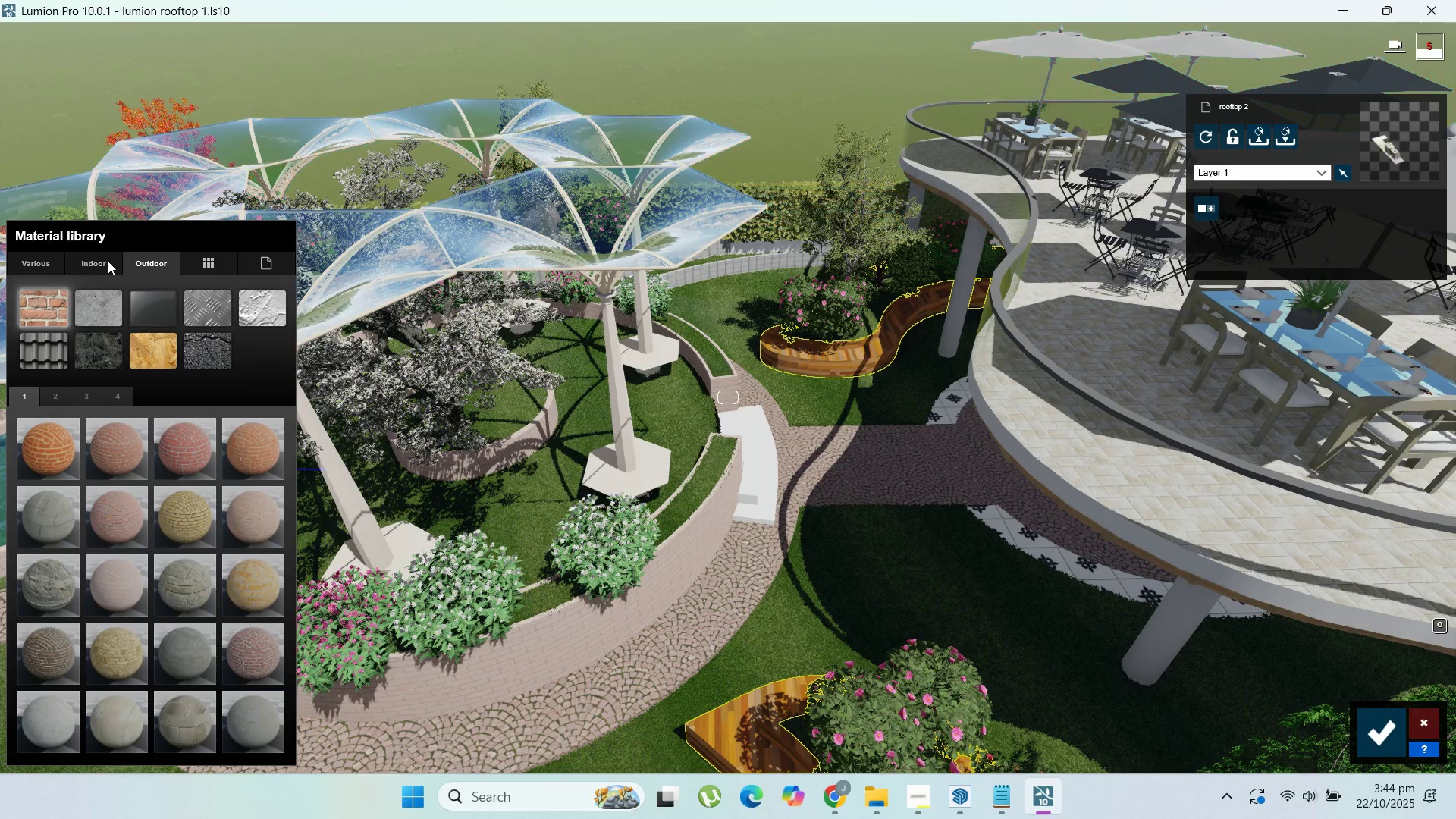 
left_click([108, 261])
 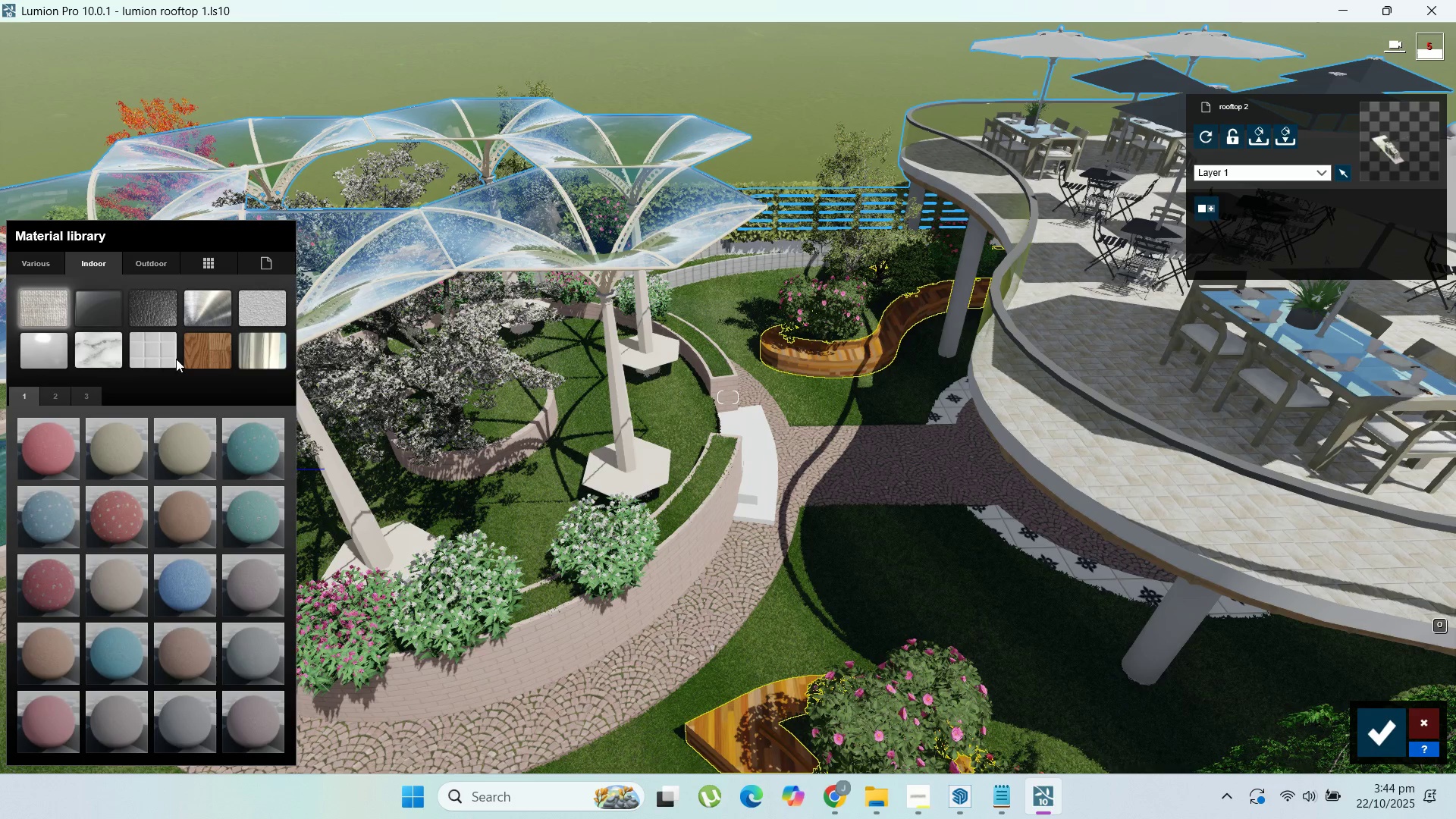 
left_click([188, 358])
 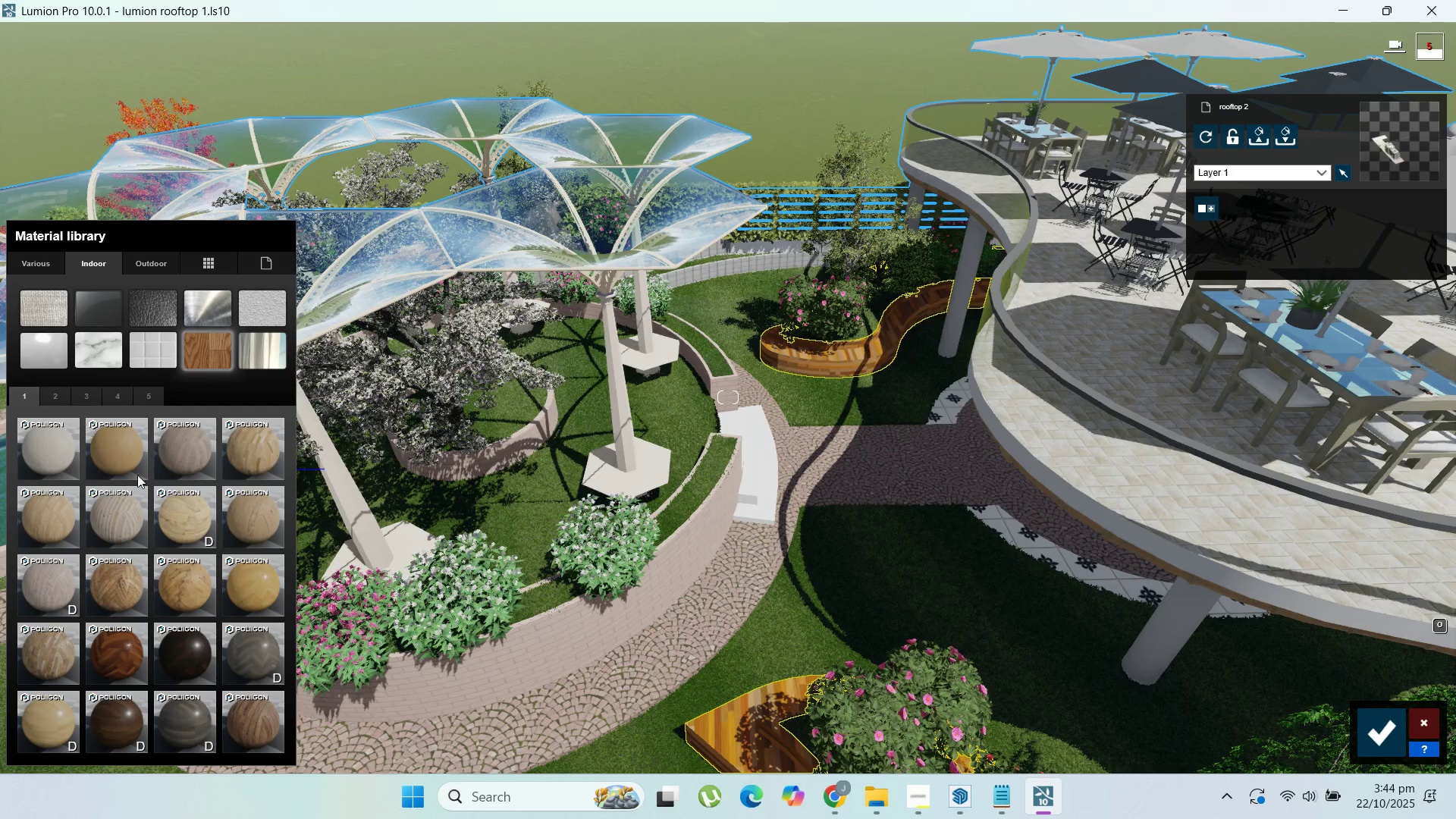 
wait(6.72)
 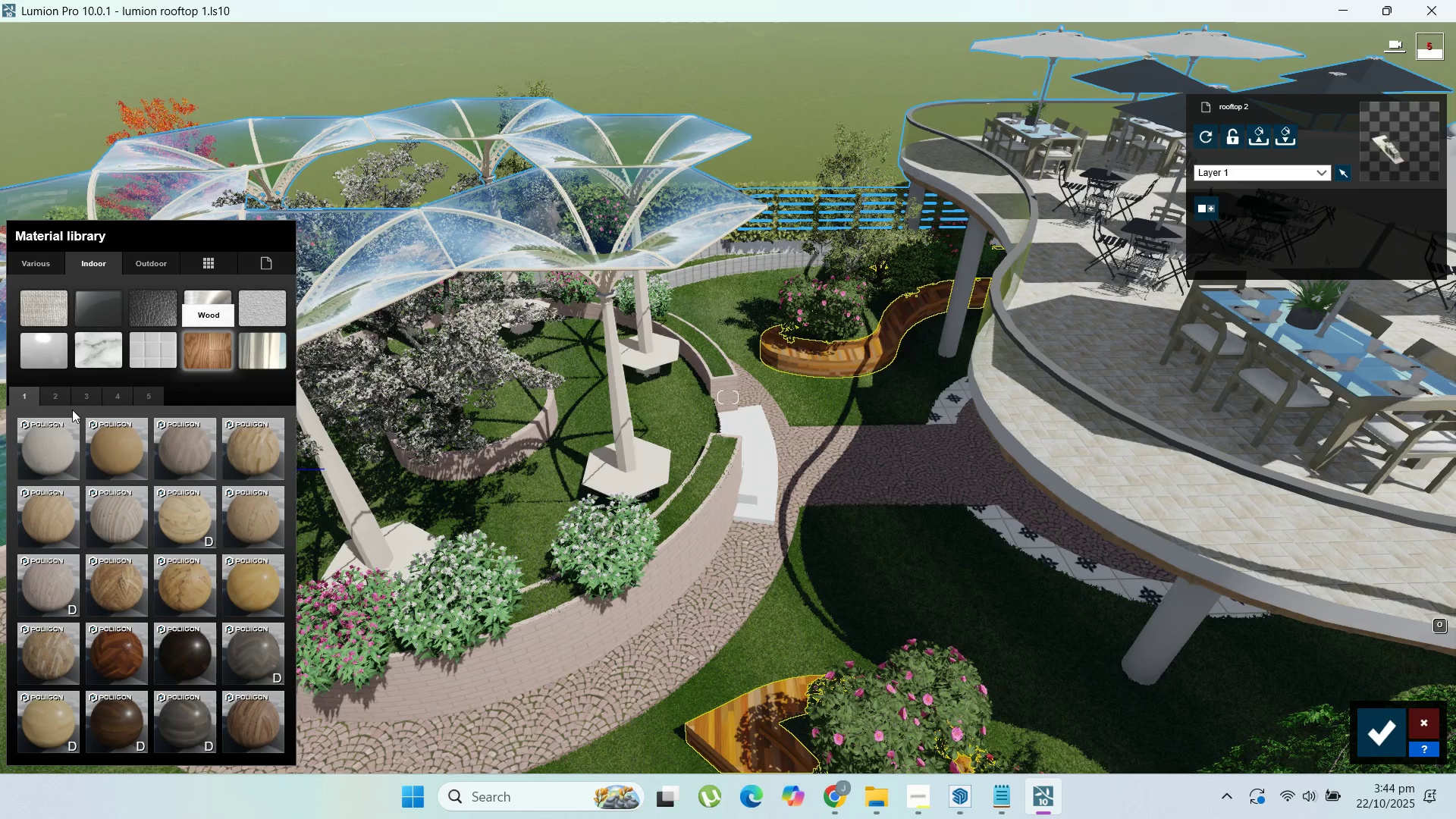 
left_click([256, 726])
 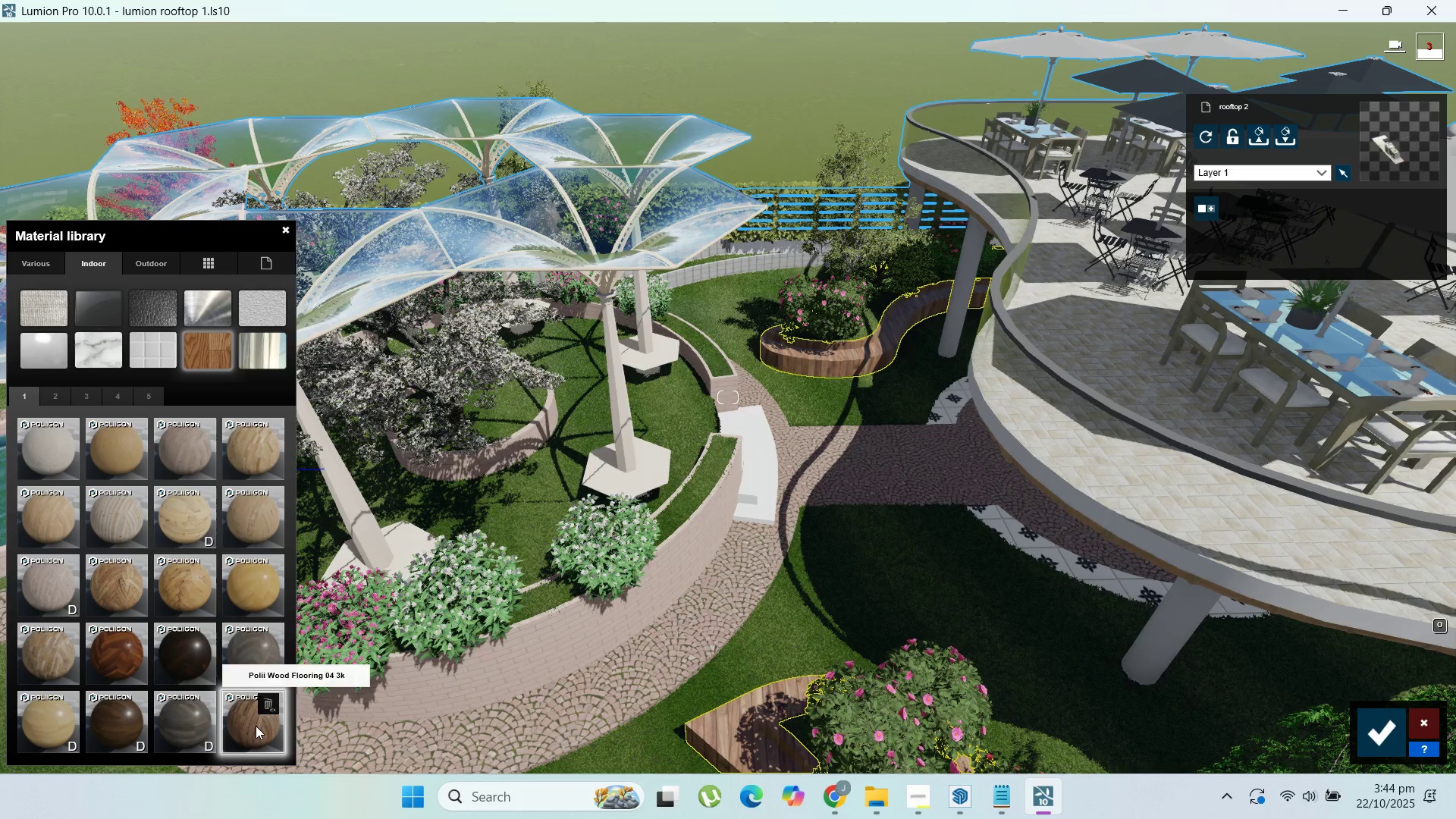 
scroll: coordinate [920, 496], scroll_direction: up, amount: 5.0
 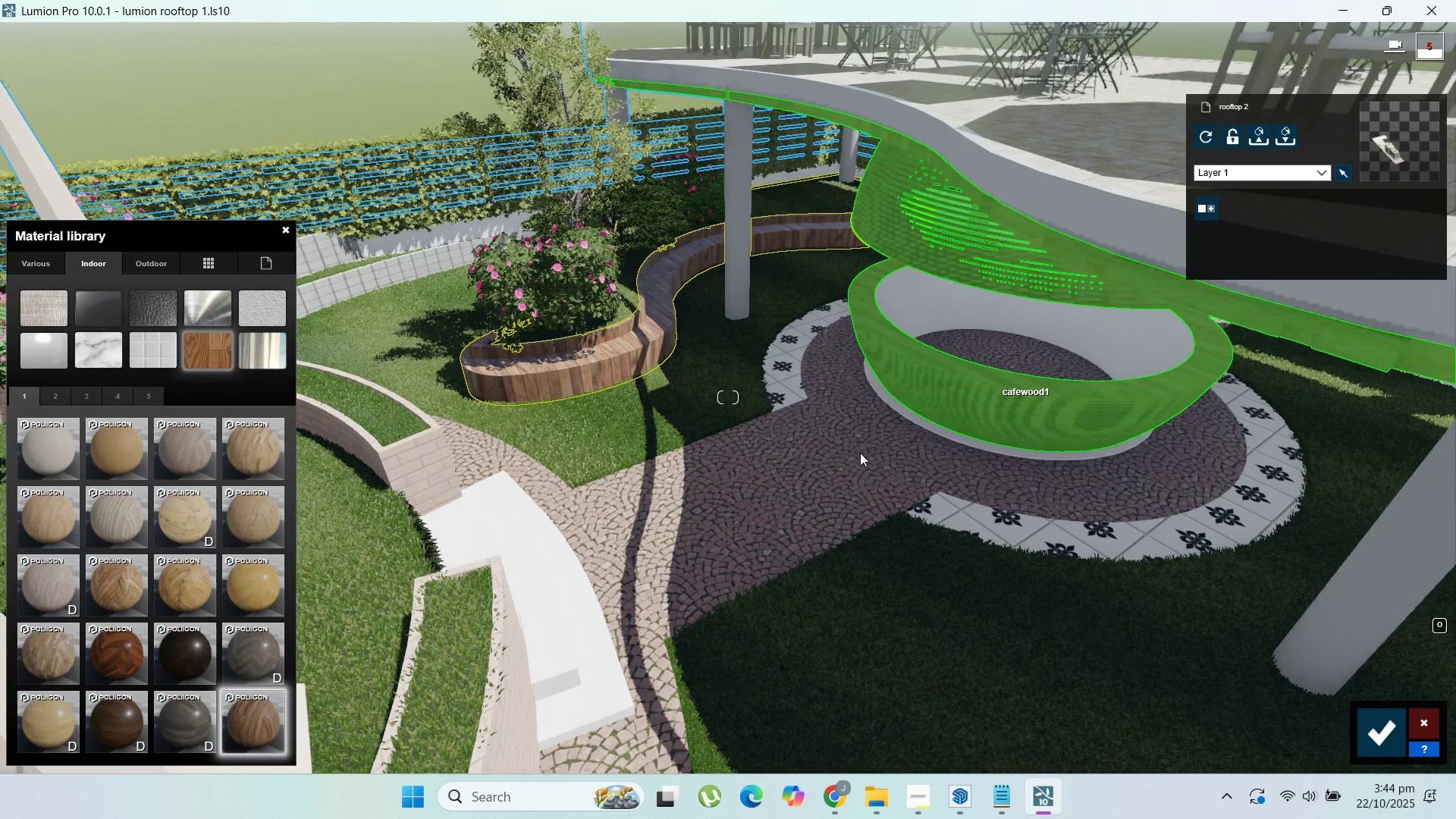 
wait(6.23)
 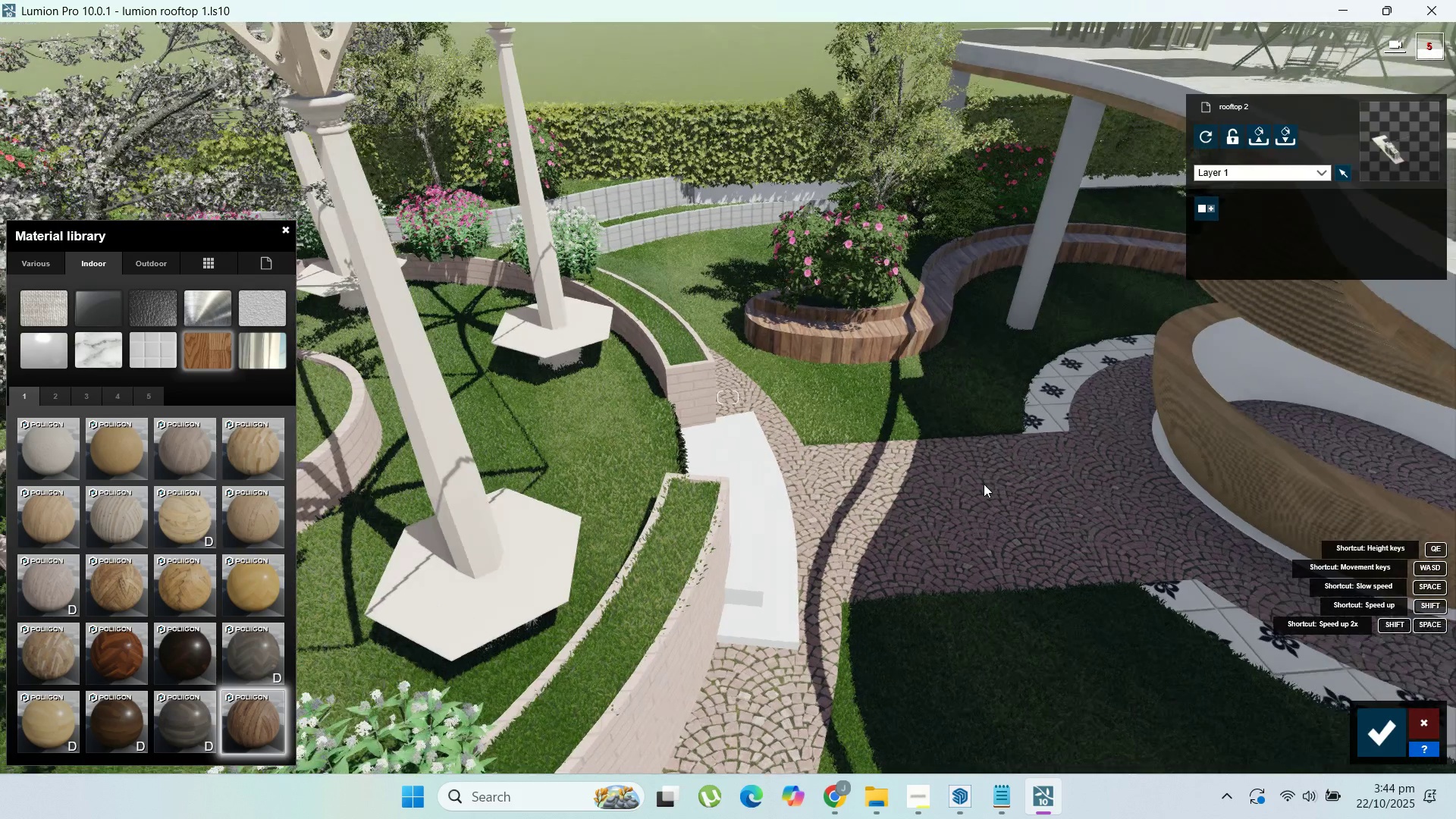 
left_click([788, 365])
 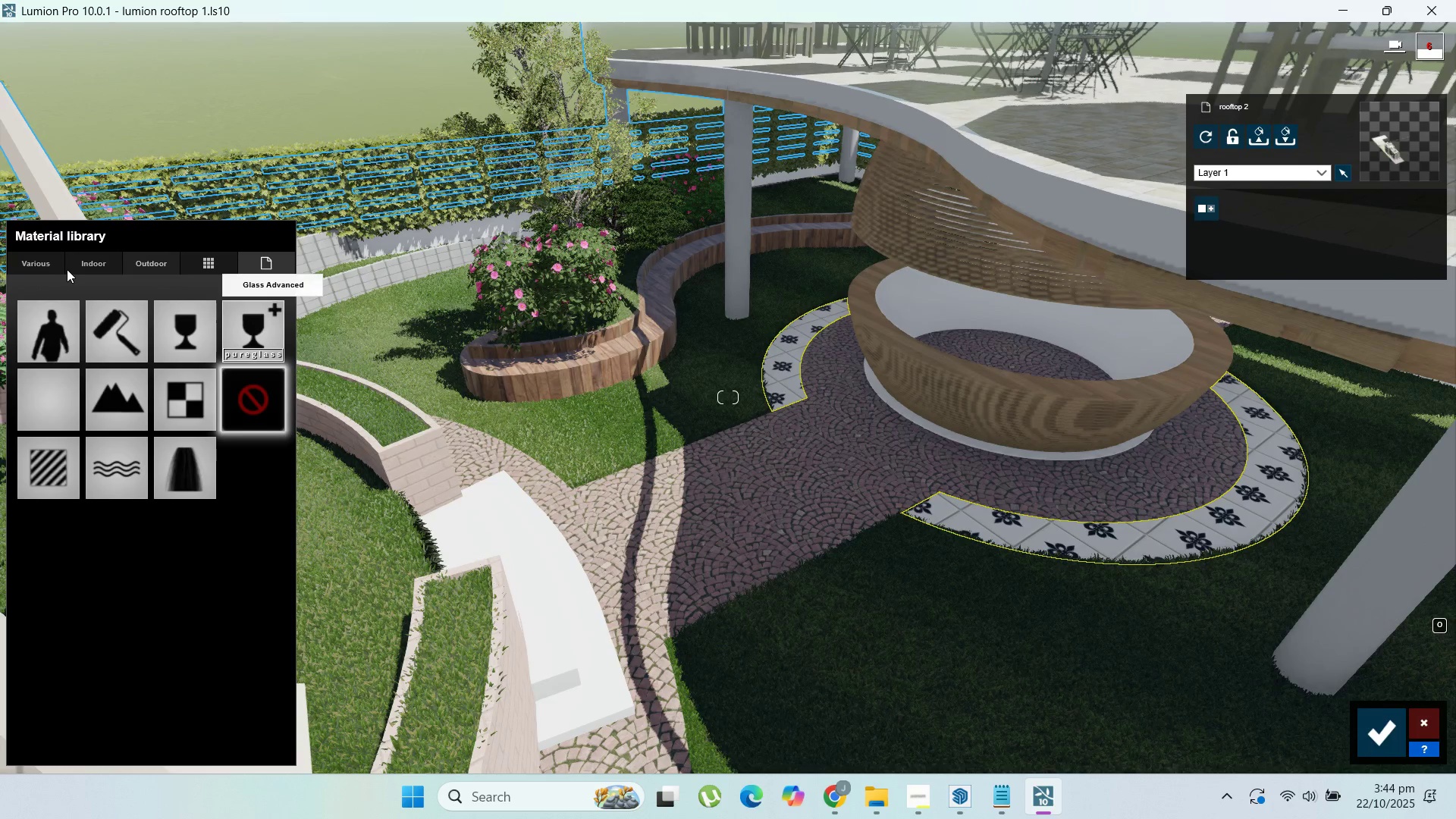 
left_click([42, 271])
 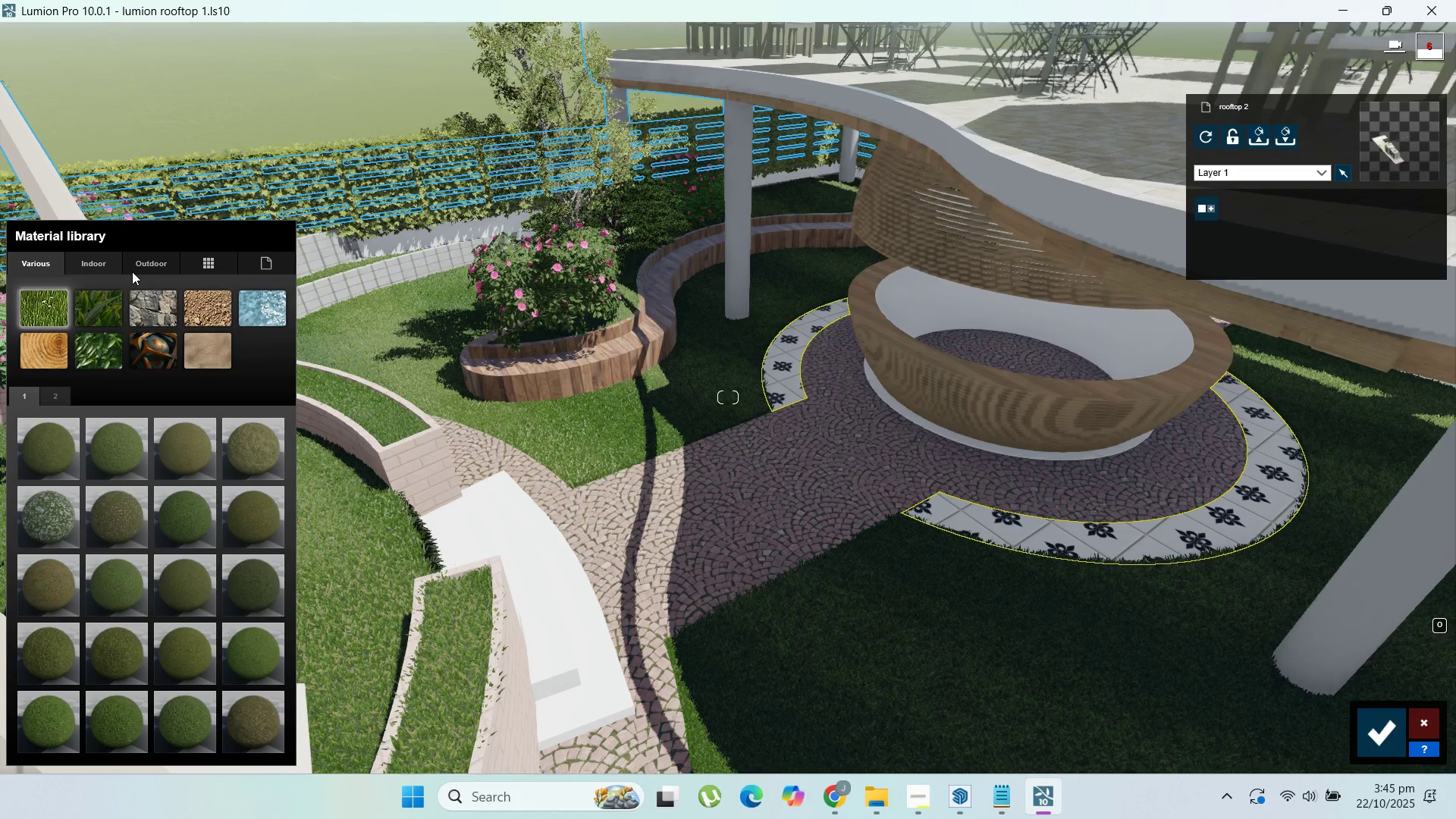 
left_click([98, 345])
 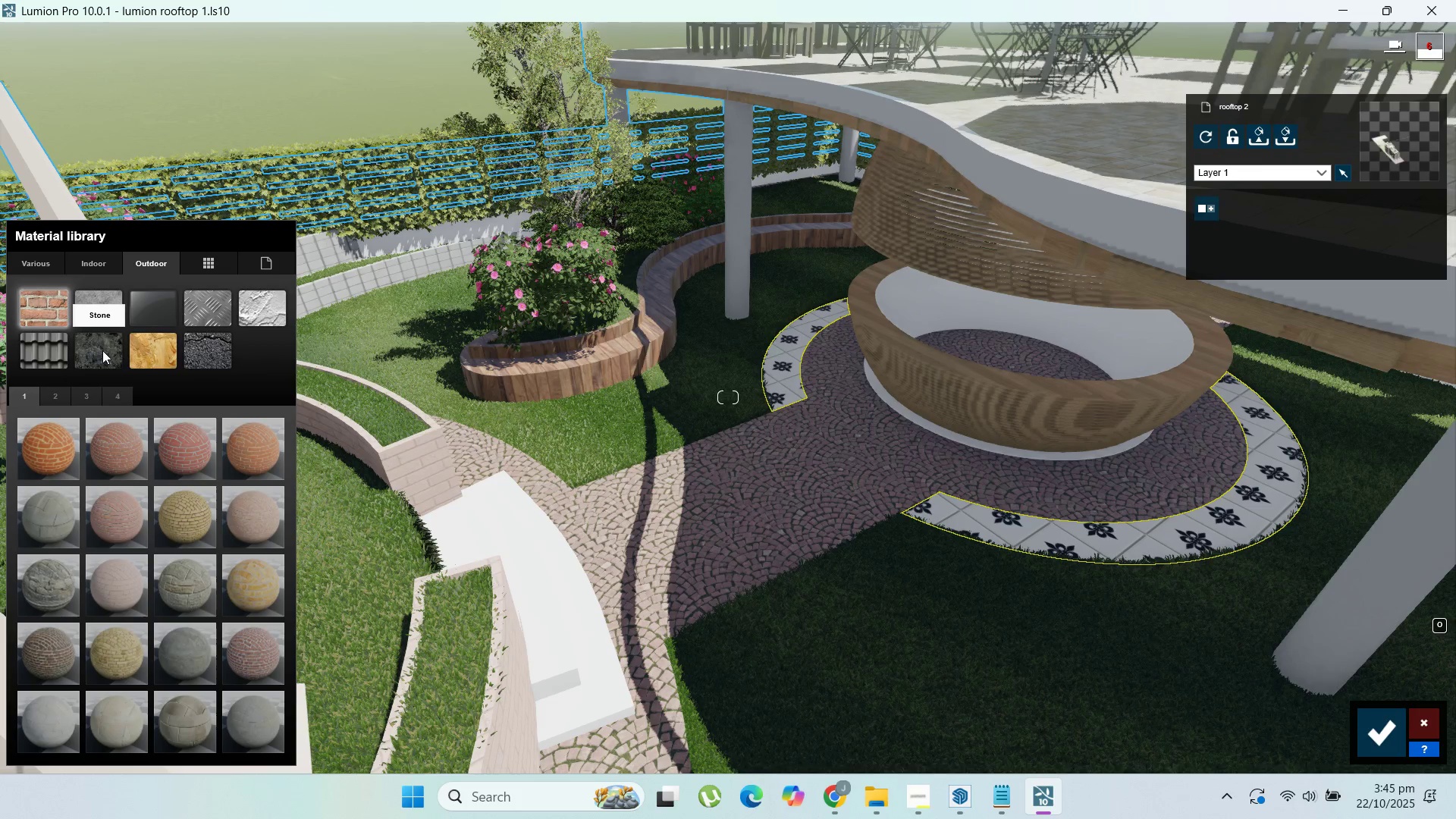 
mouse_move([116, 366])
 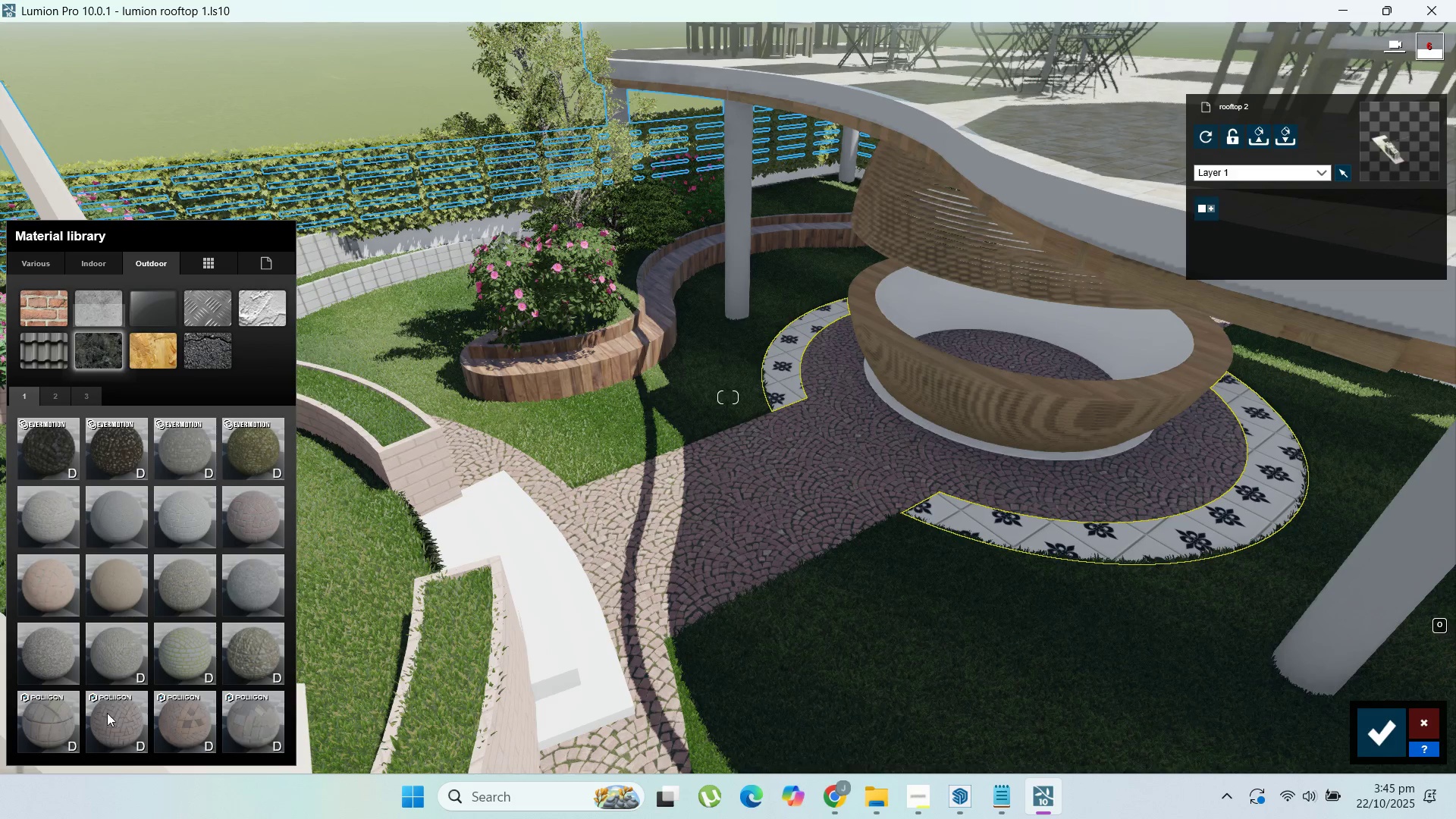 
left_click([103, 714])
 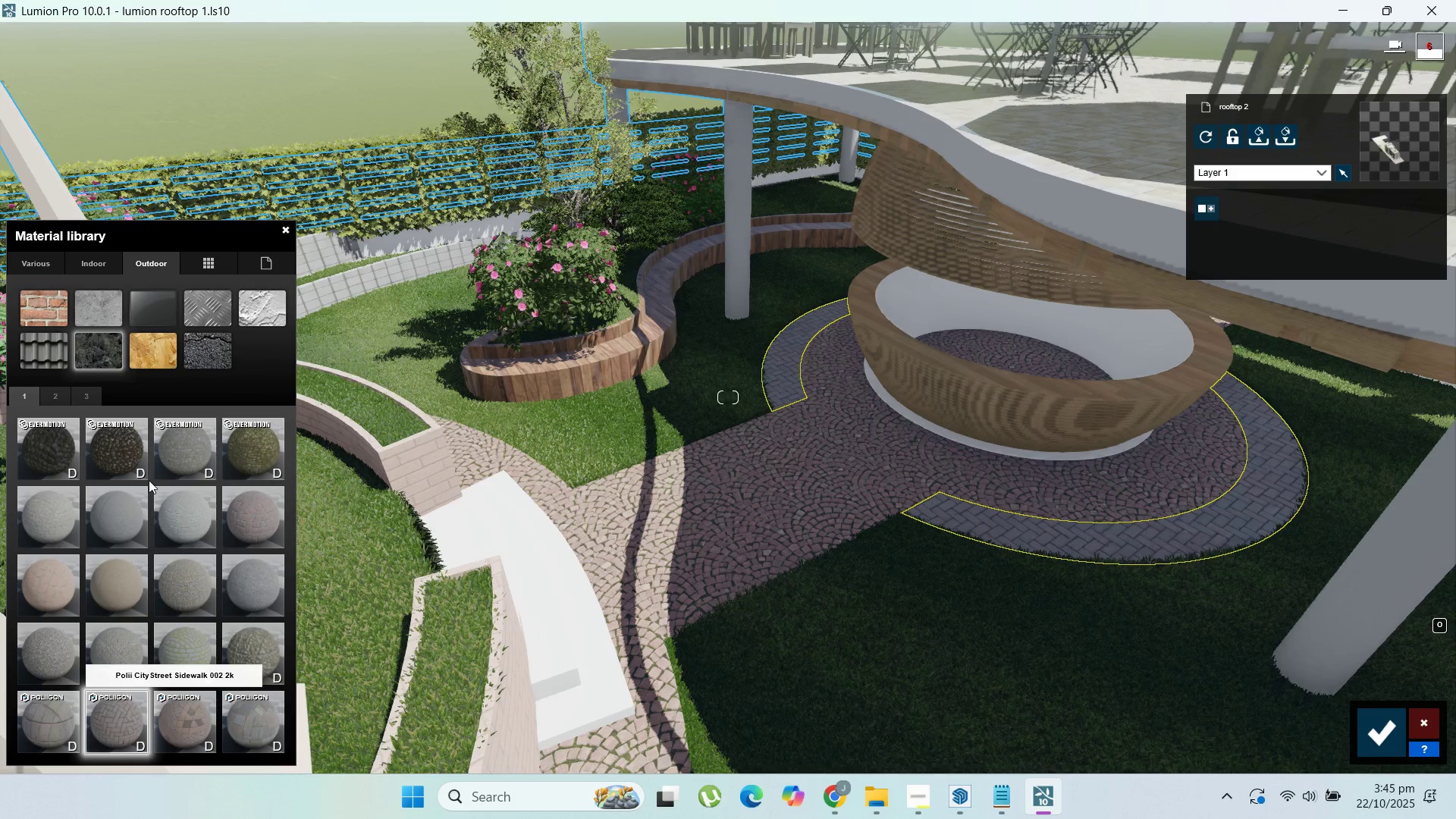 
left_click([56, 384])
 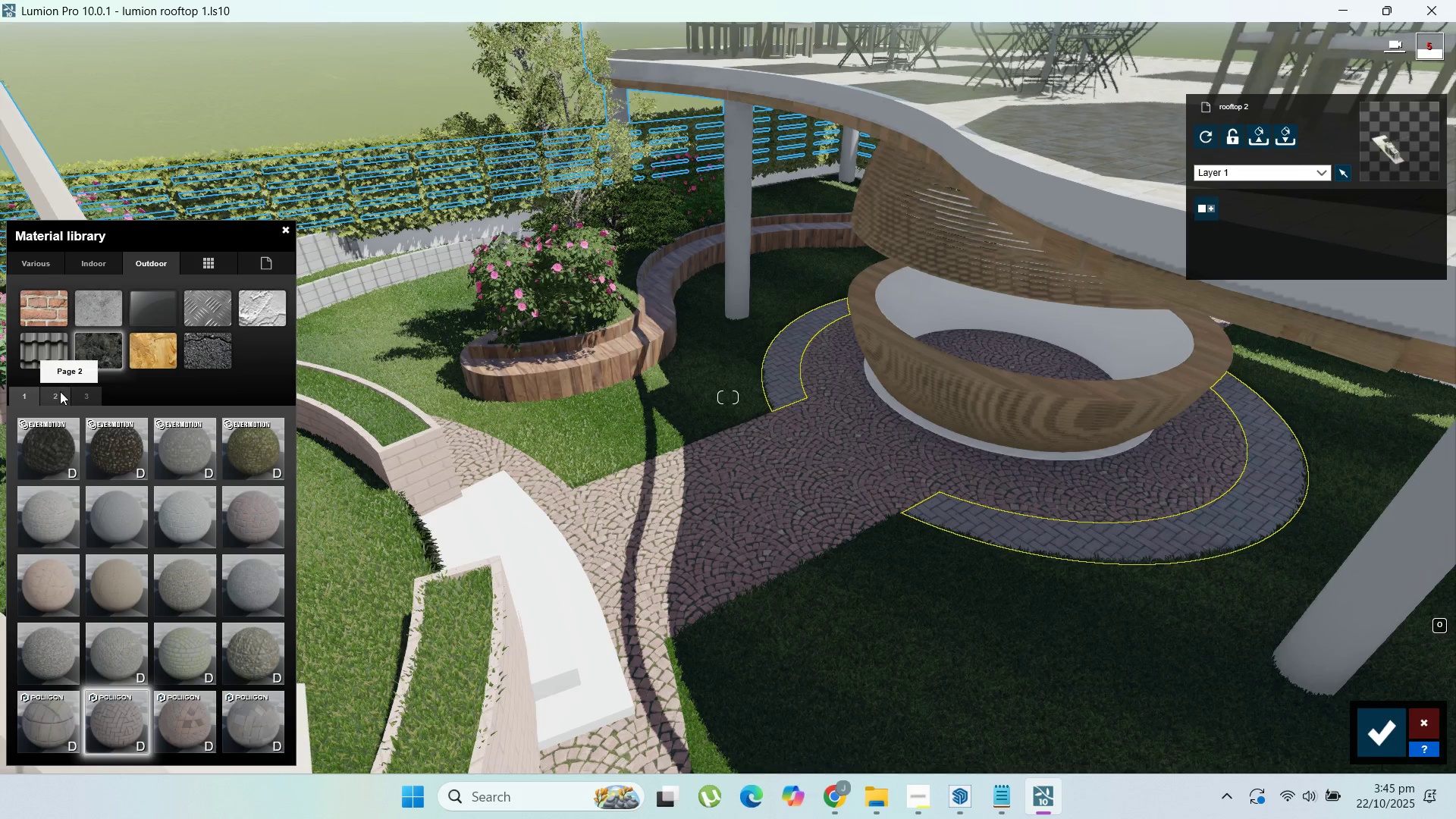 
left_click([60, 391])
 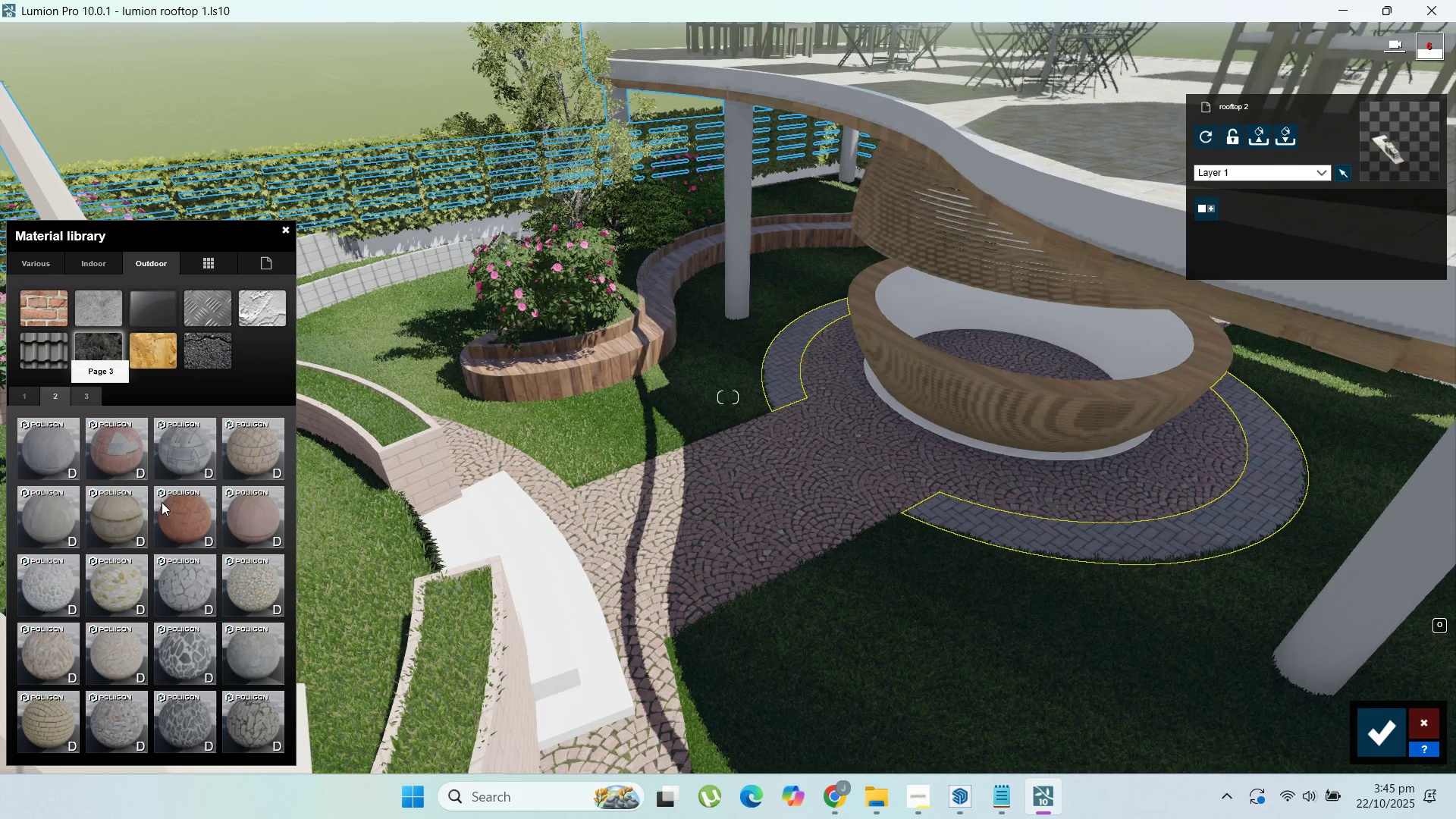 
left_click([174, 507])
 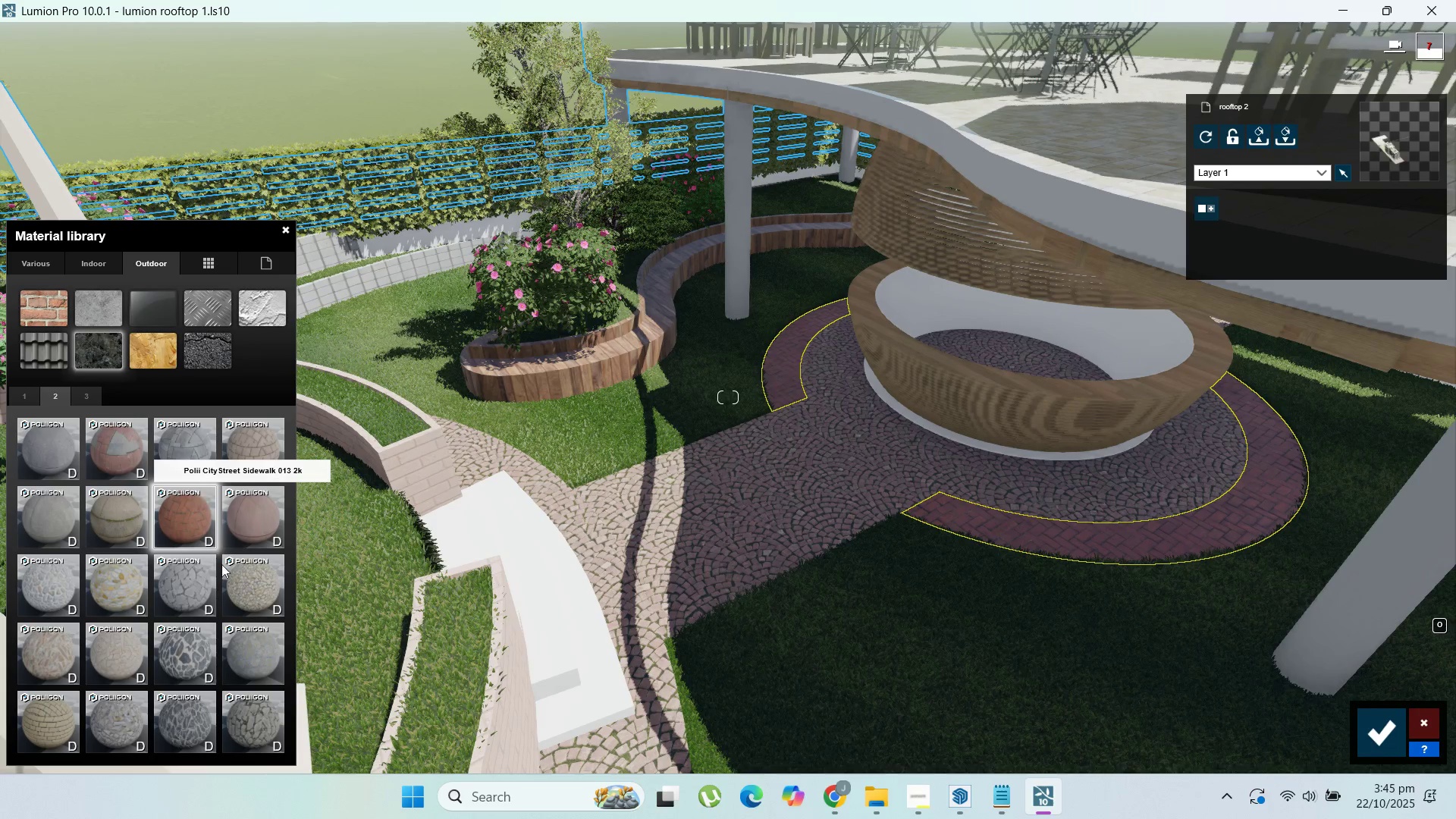 
left_click([249, 524])
 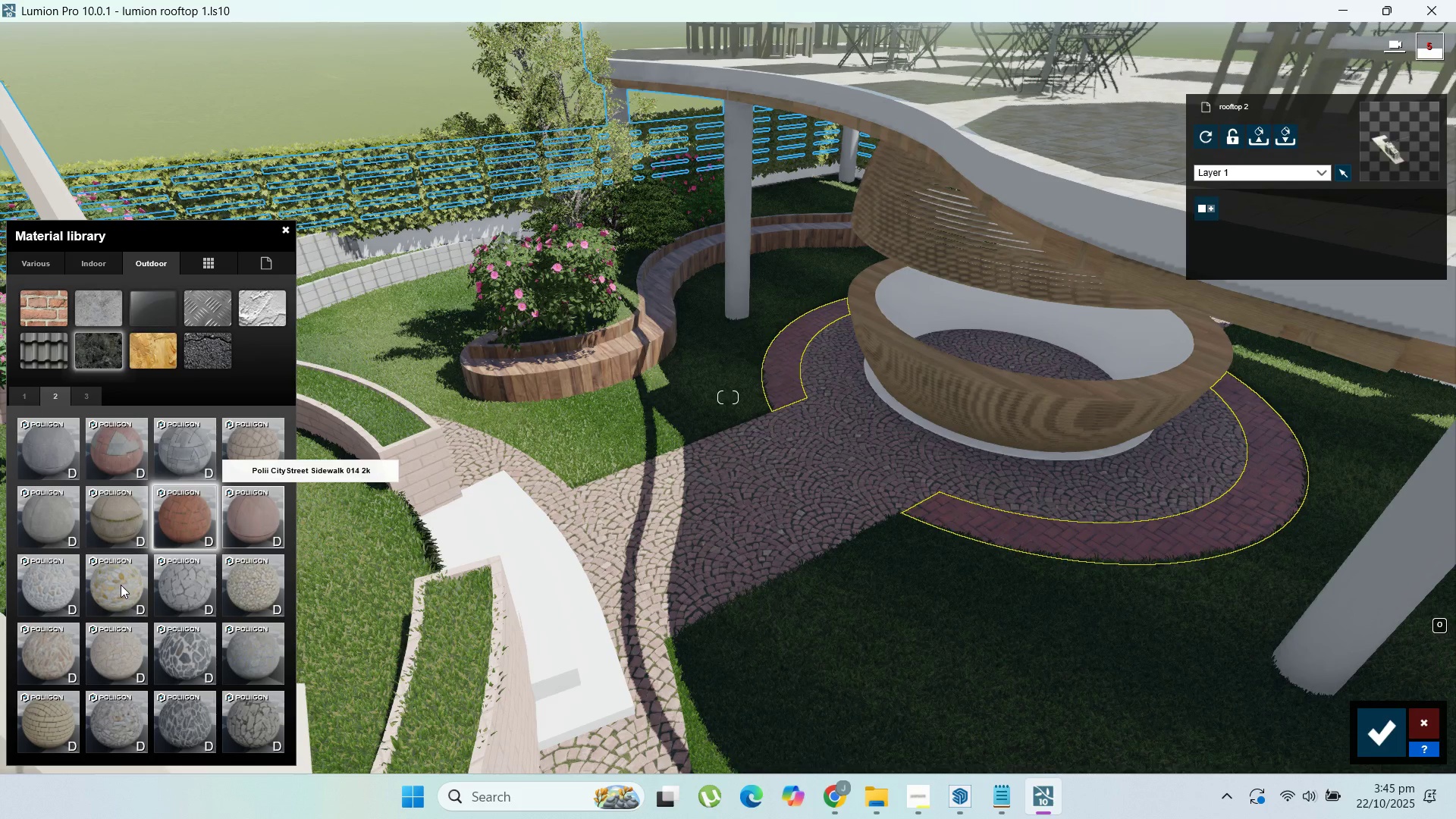 
left_click([121, 585])
 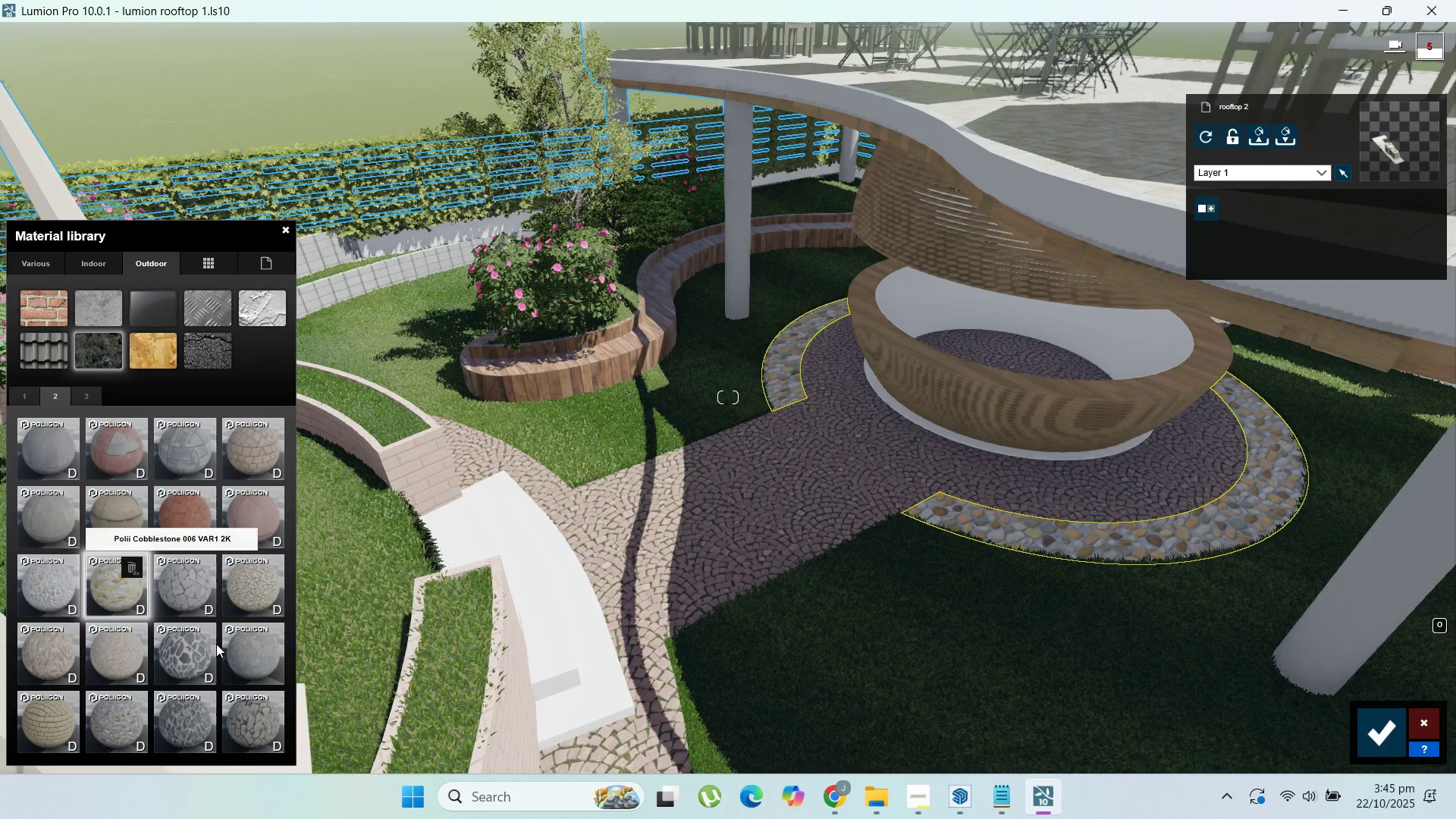 
left_click([183, 657])
 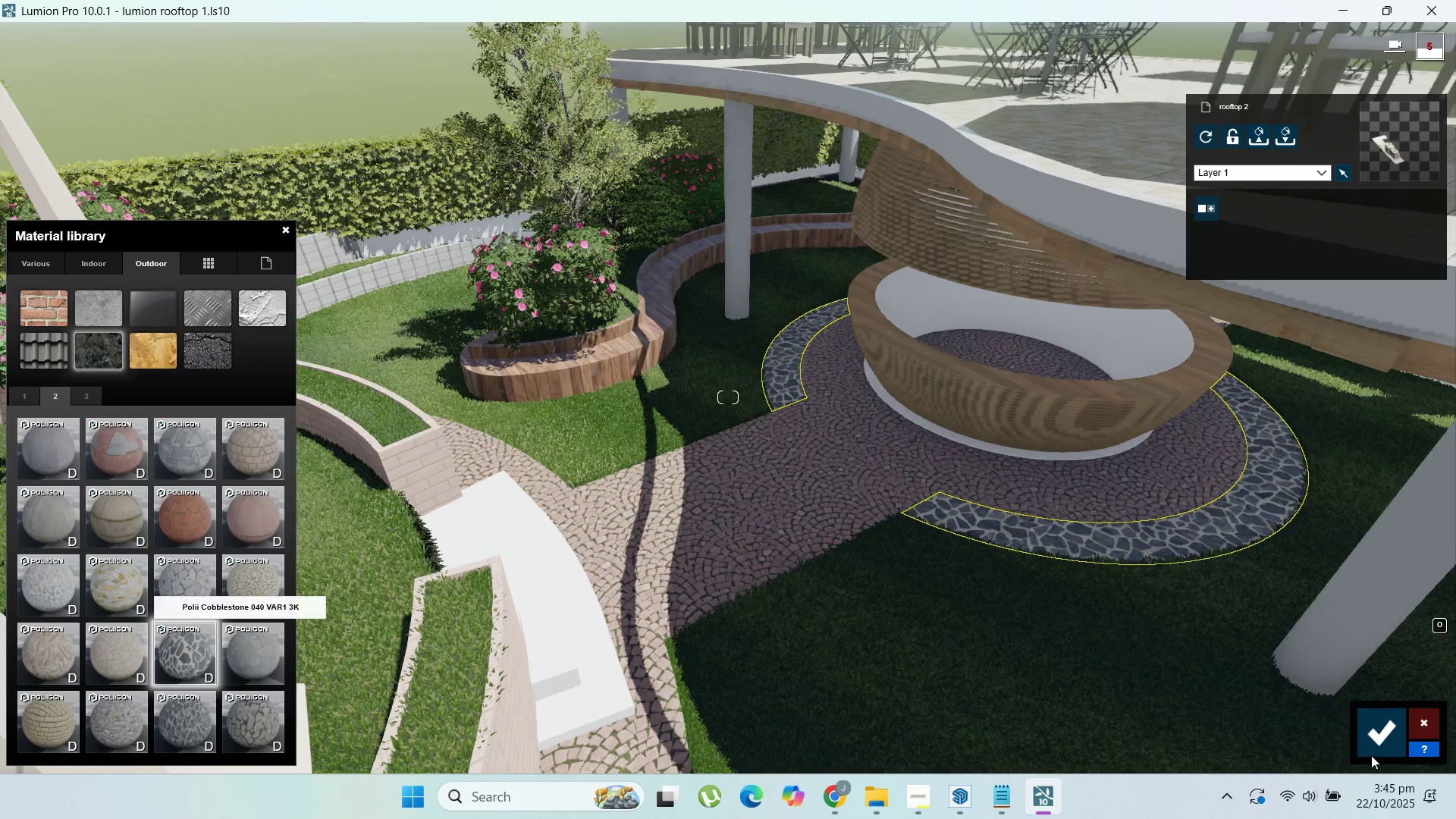 
left_click([1388, 745])
 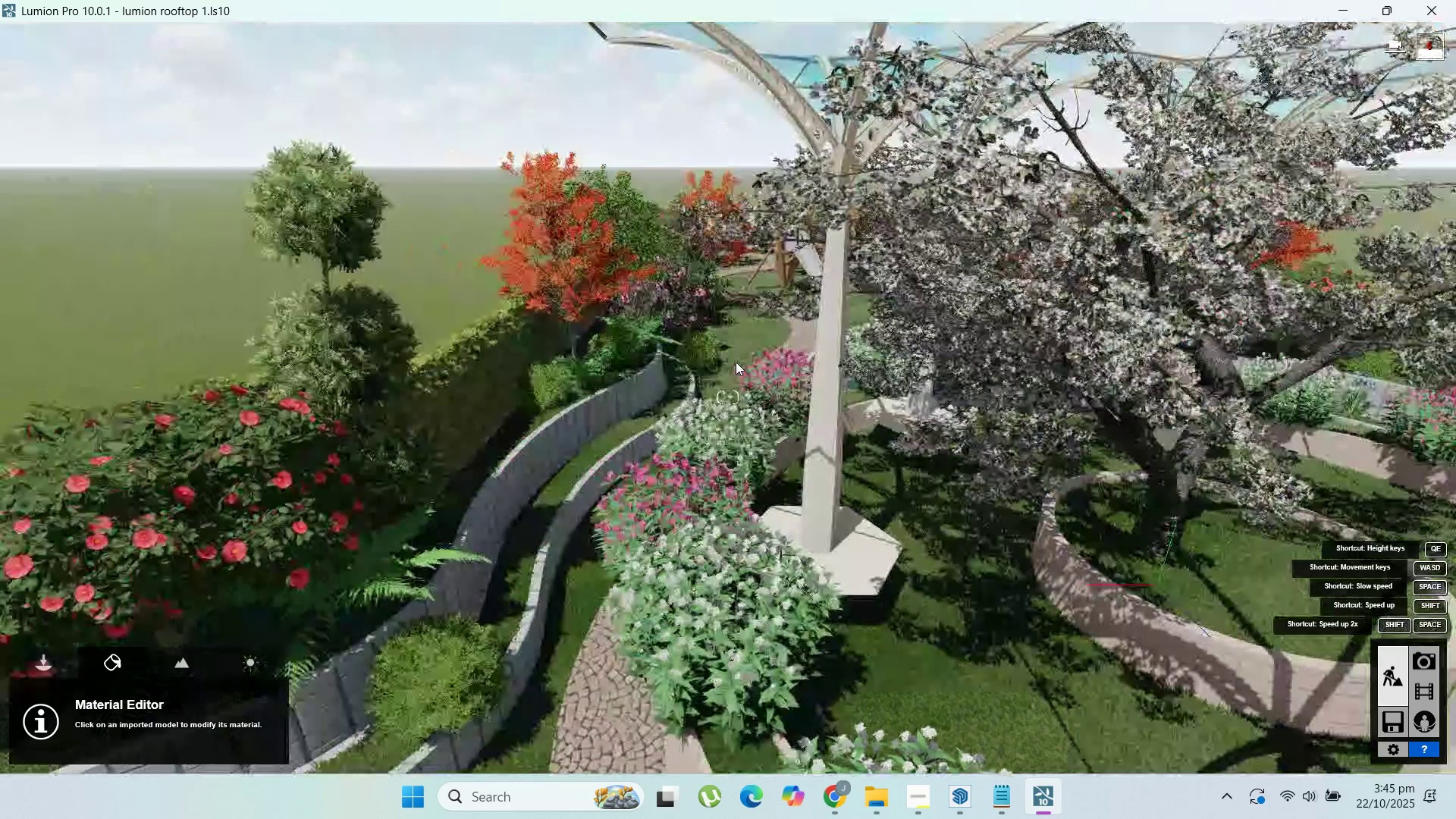 
wait(6.36)
 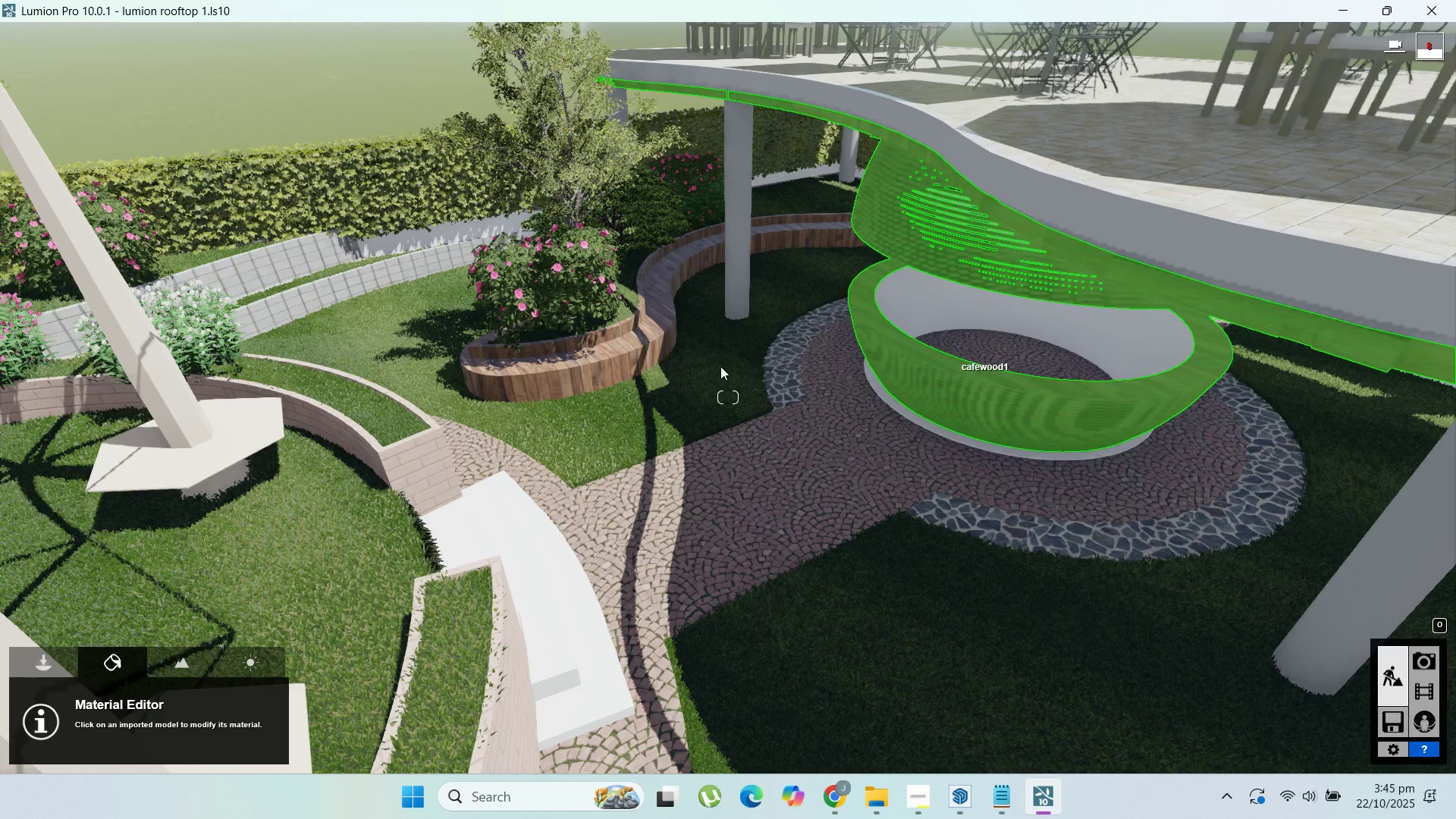 
scroll: coordinate [992, 423], scroll_direction: up, amount: 1.0
 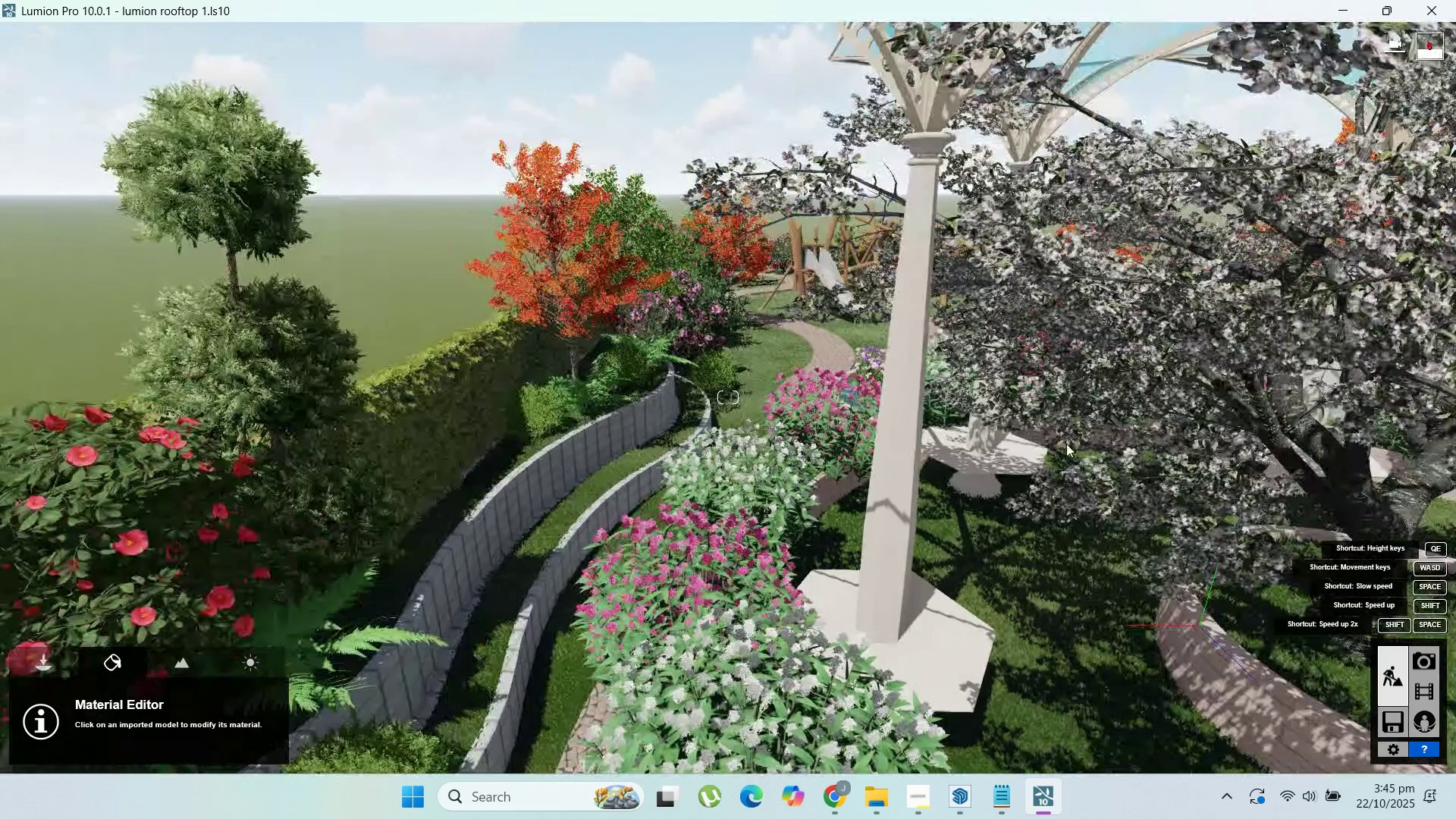 
right_click([999, 425])
 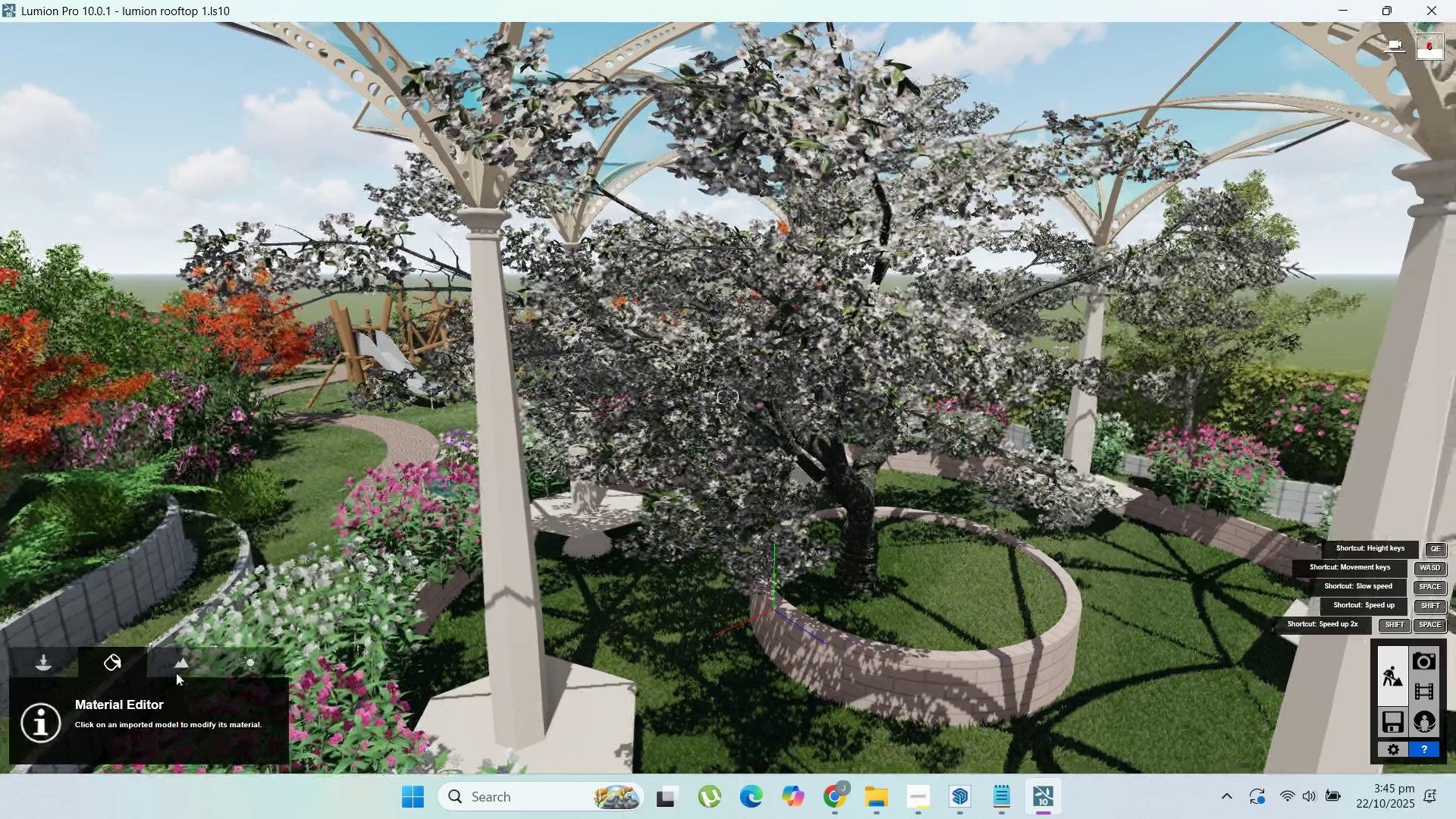 
left_click([54, 664])
 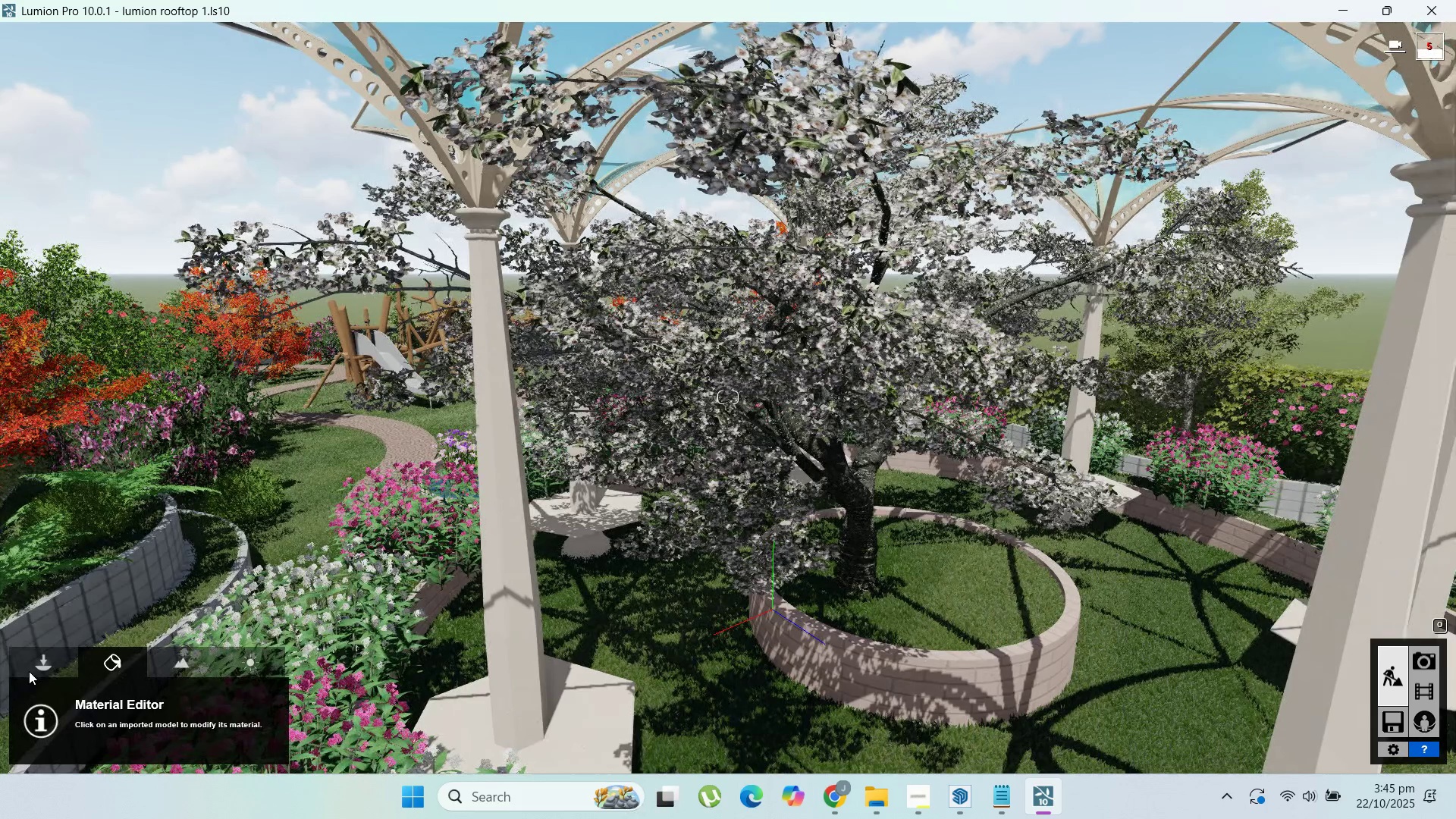 
double_click([31, 667])
 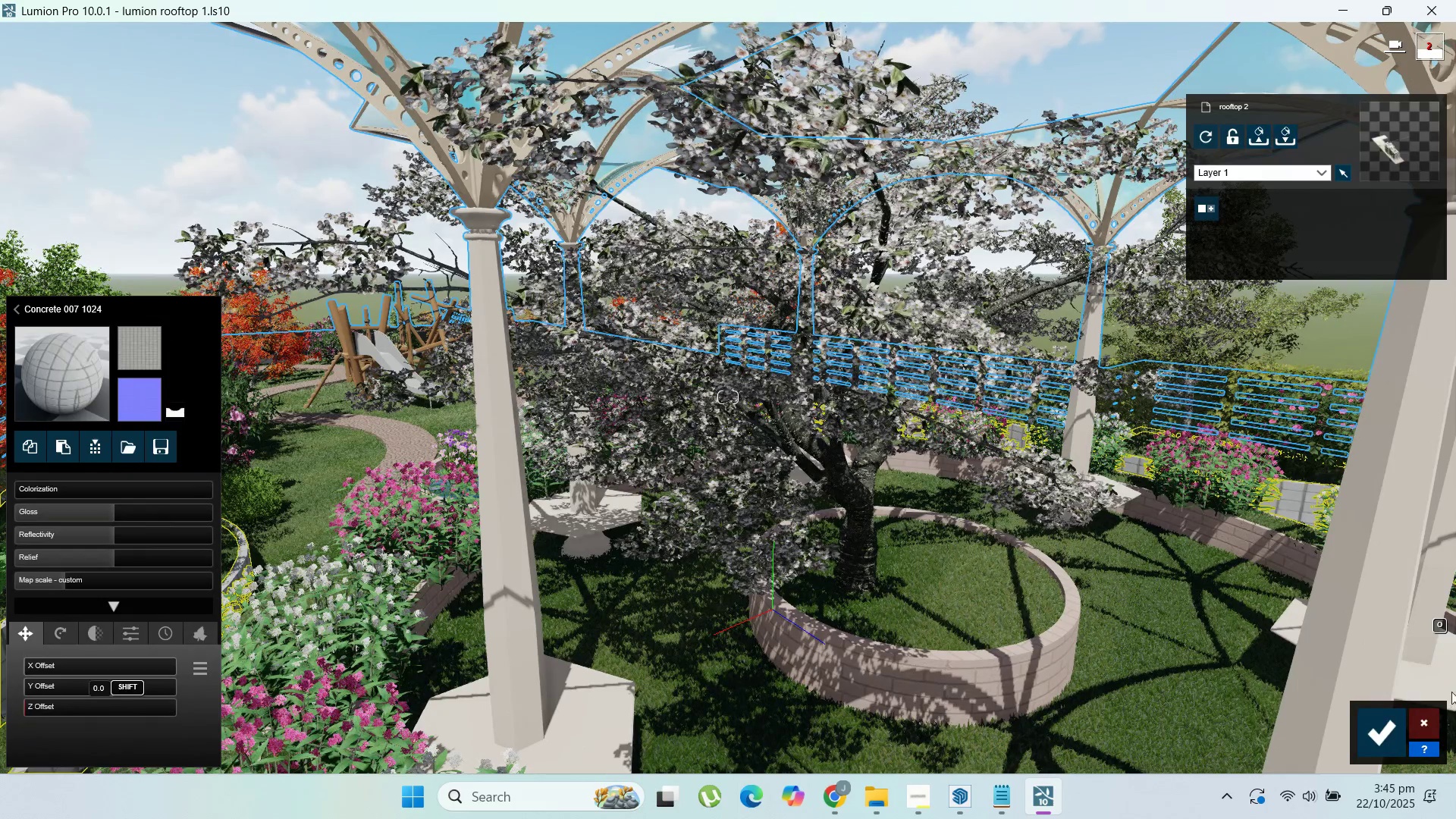 
left_click([1401, 729])
 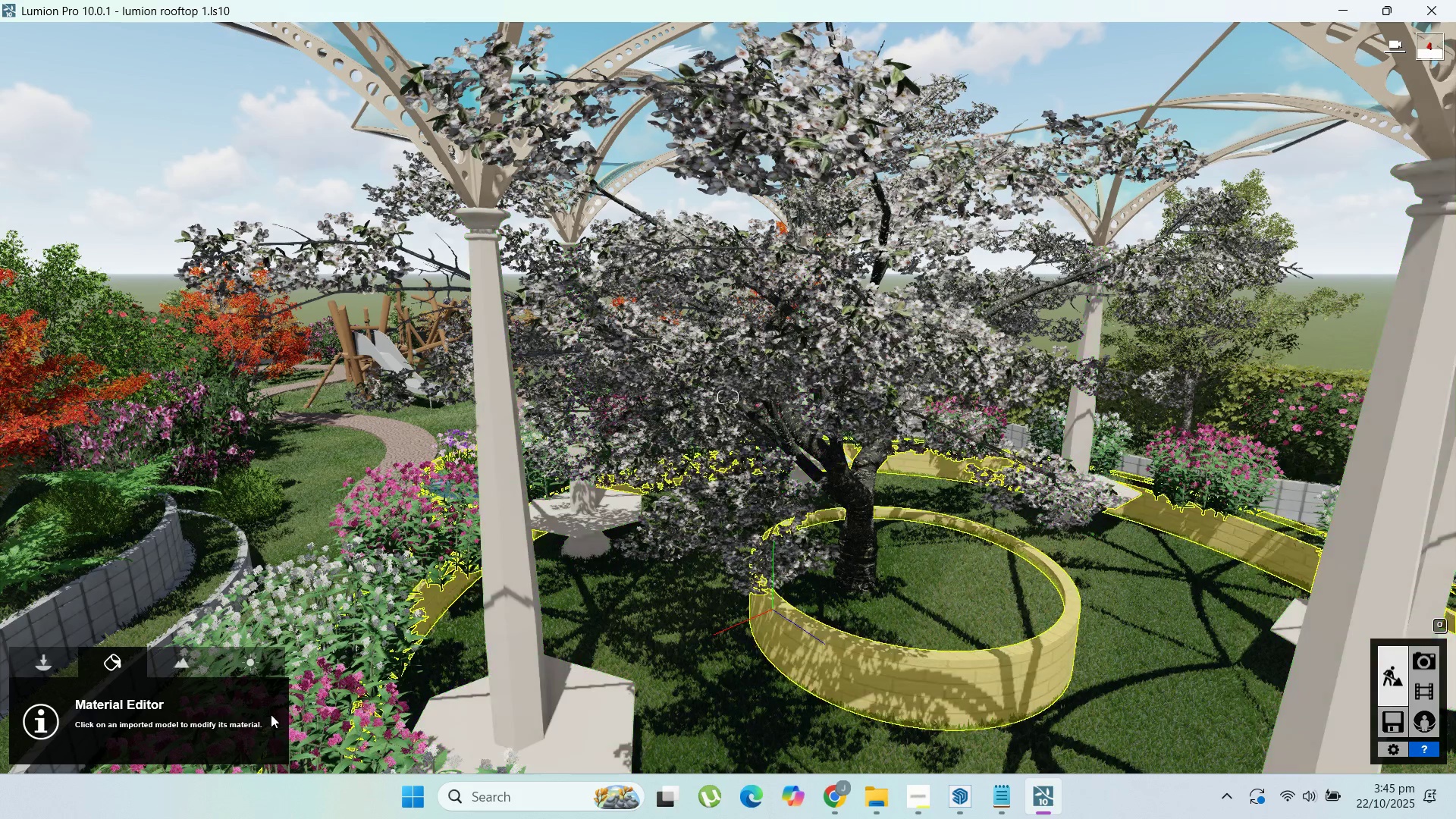 
left_click([36, 673])
 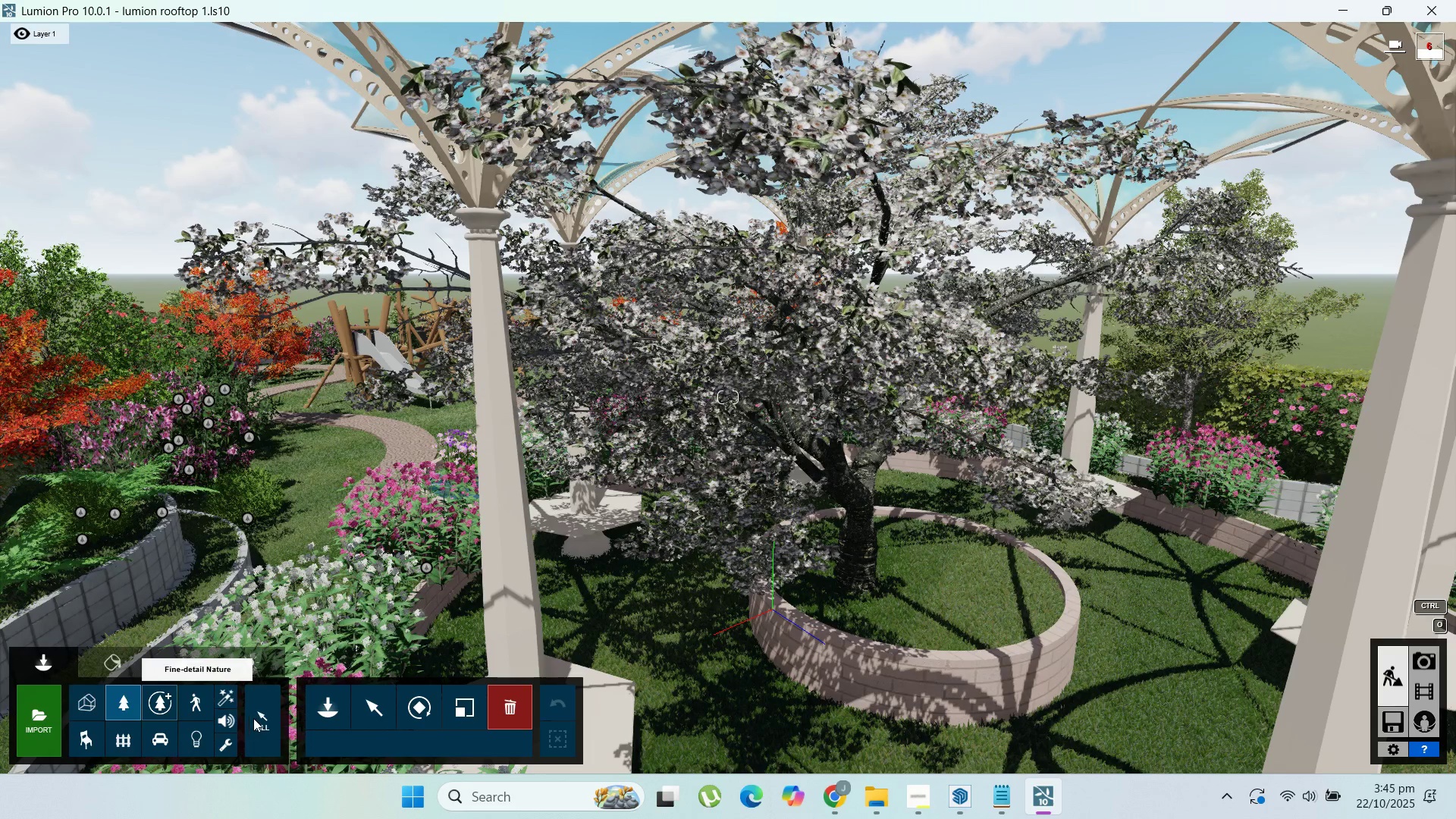 
left_click([381, 711])
 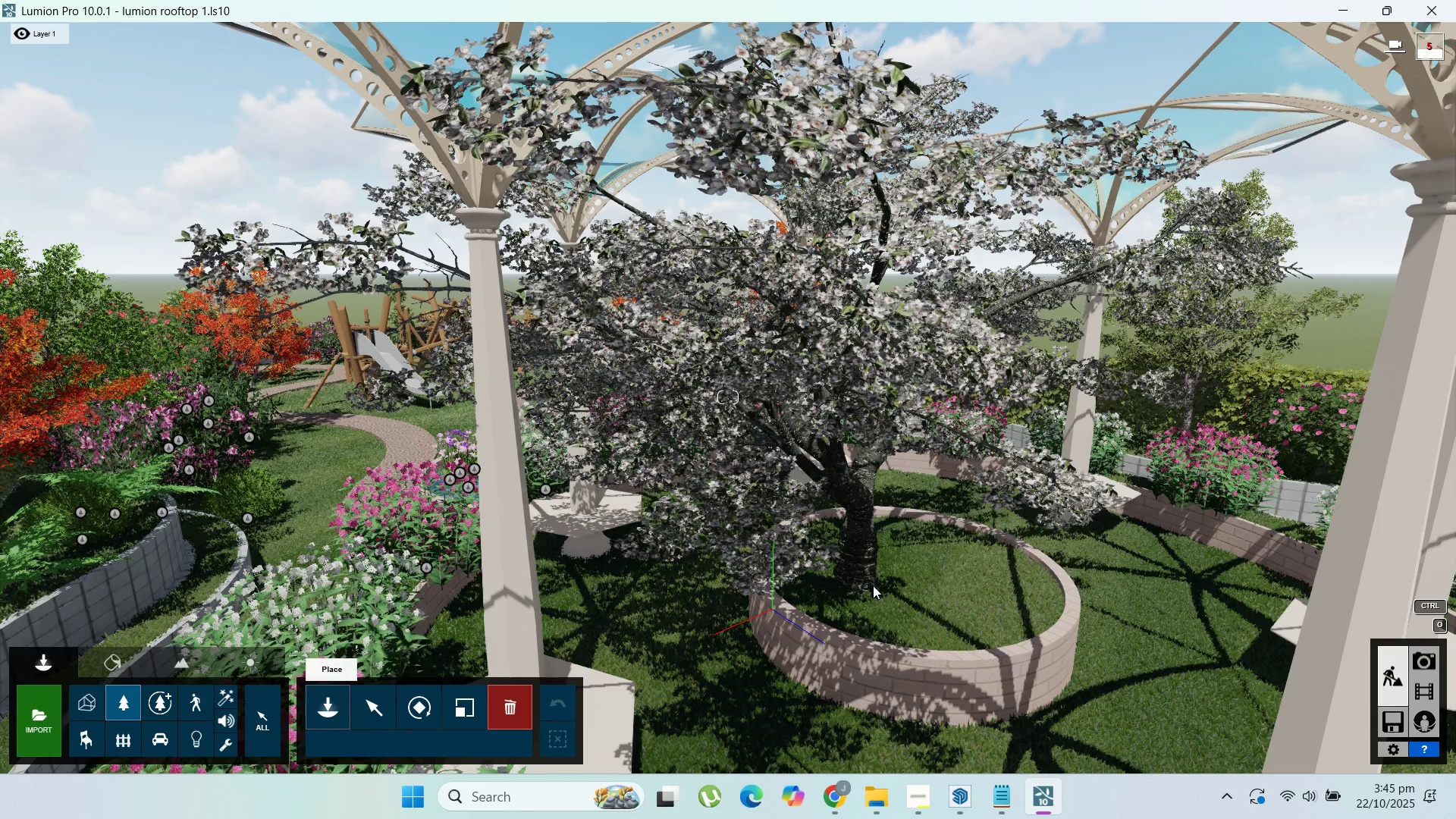 
mouse_move([881, 583])
 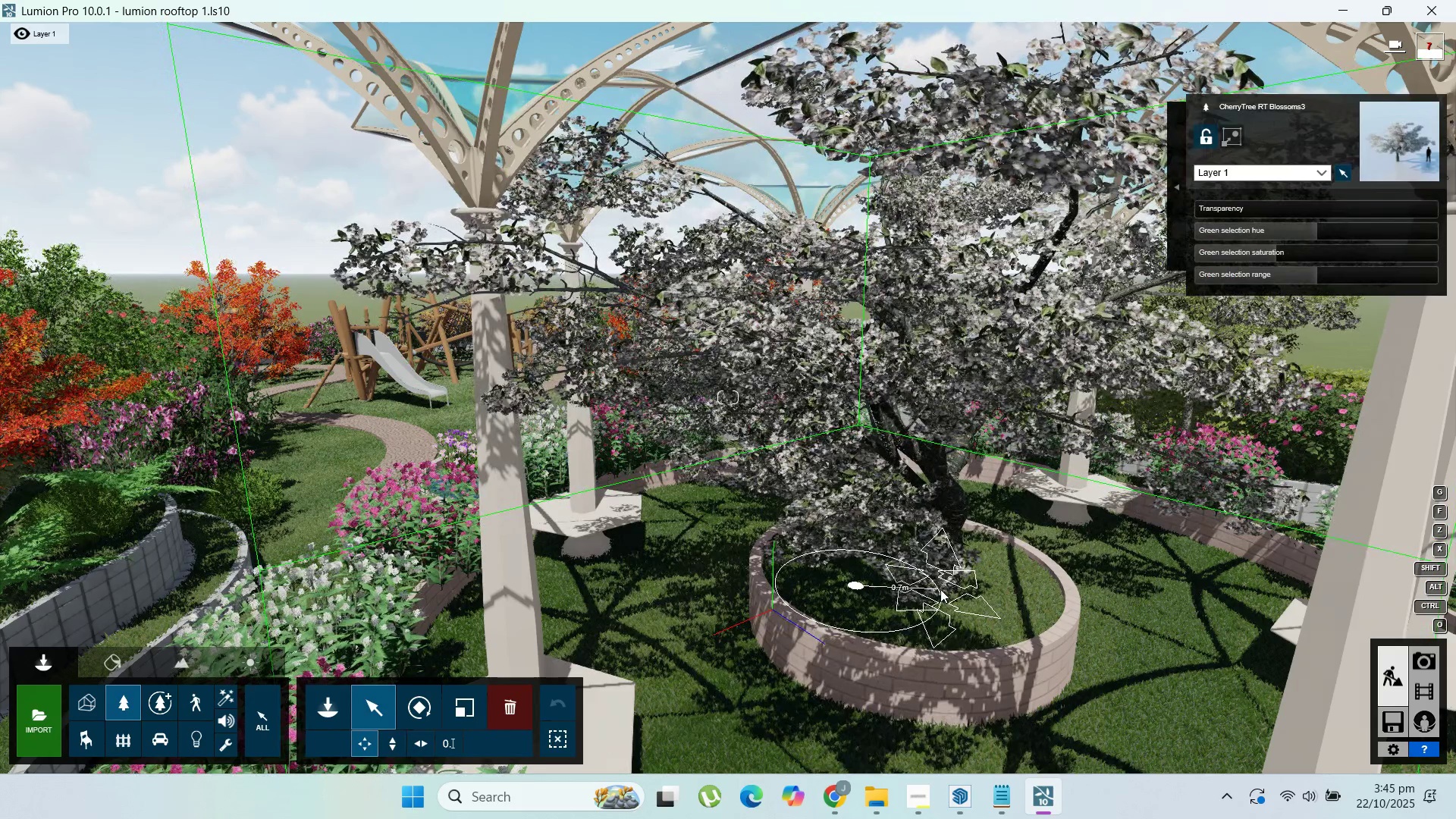 
scroll: coordinate [1020, 351], scroll_direction: down, amount: 10.0
 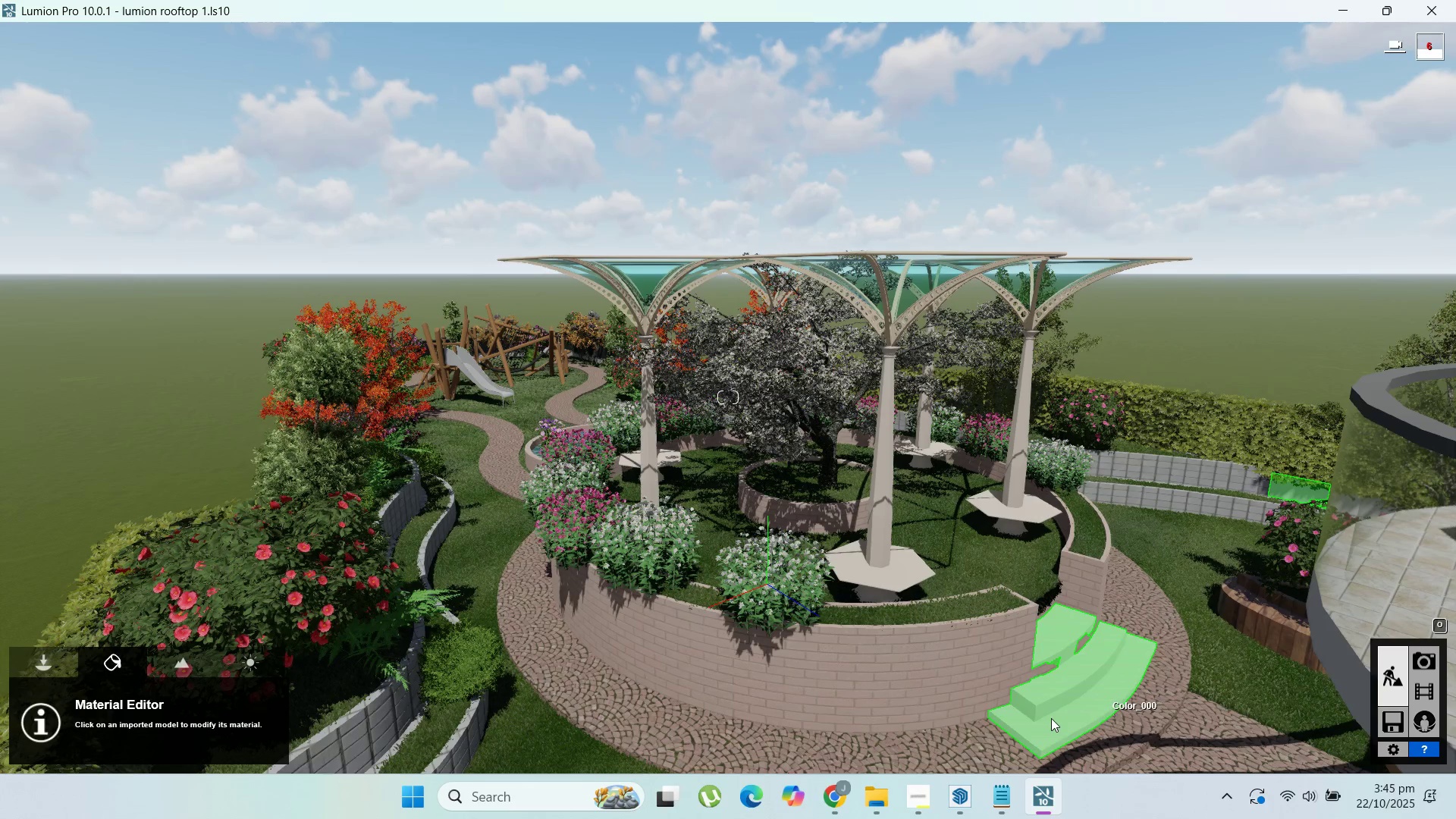 
wait(7.22)
 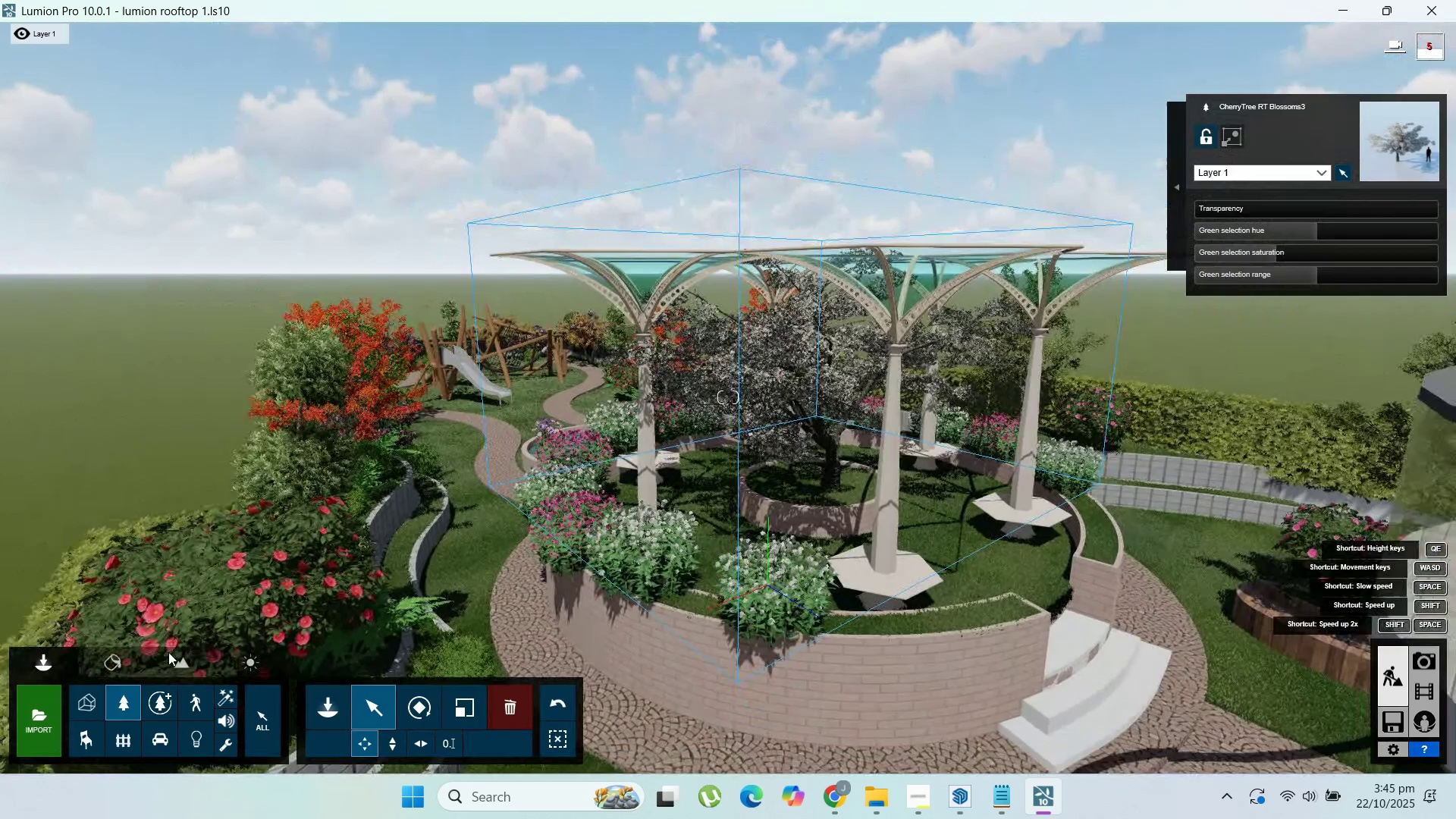 
left_click([931, 795])